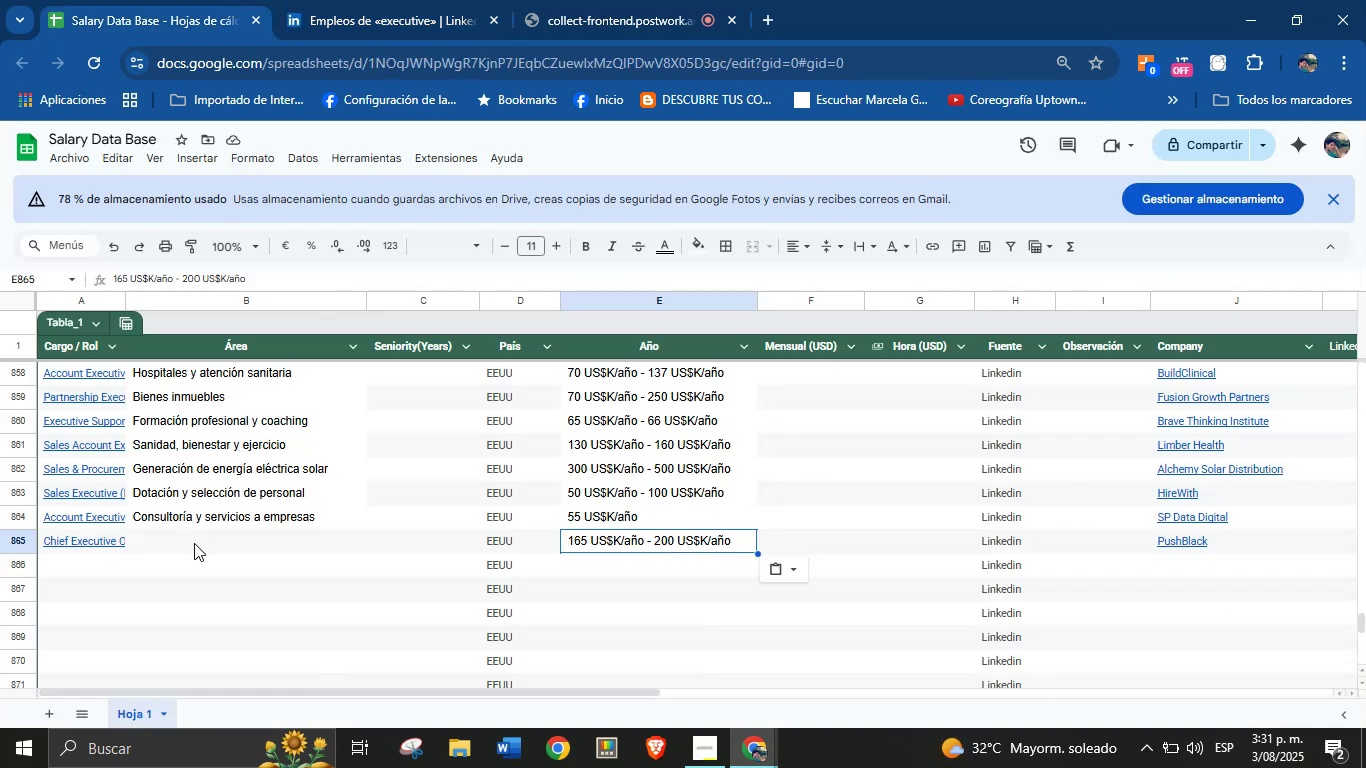 
key(Control+V)
 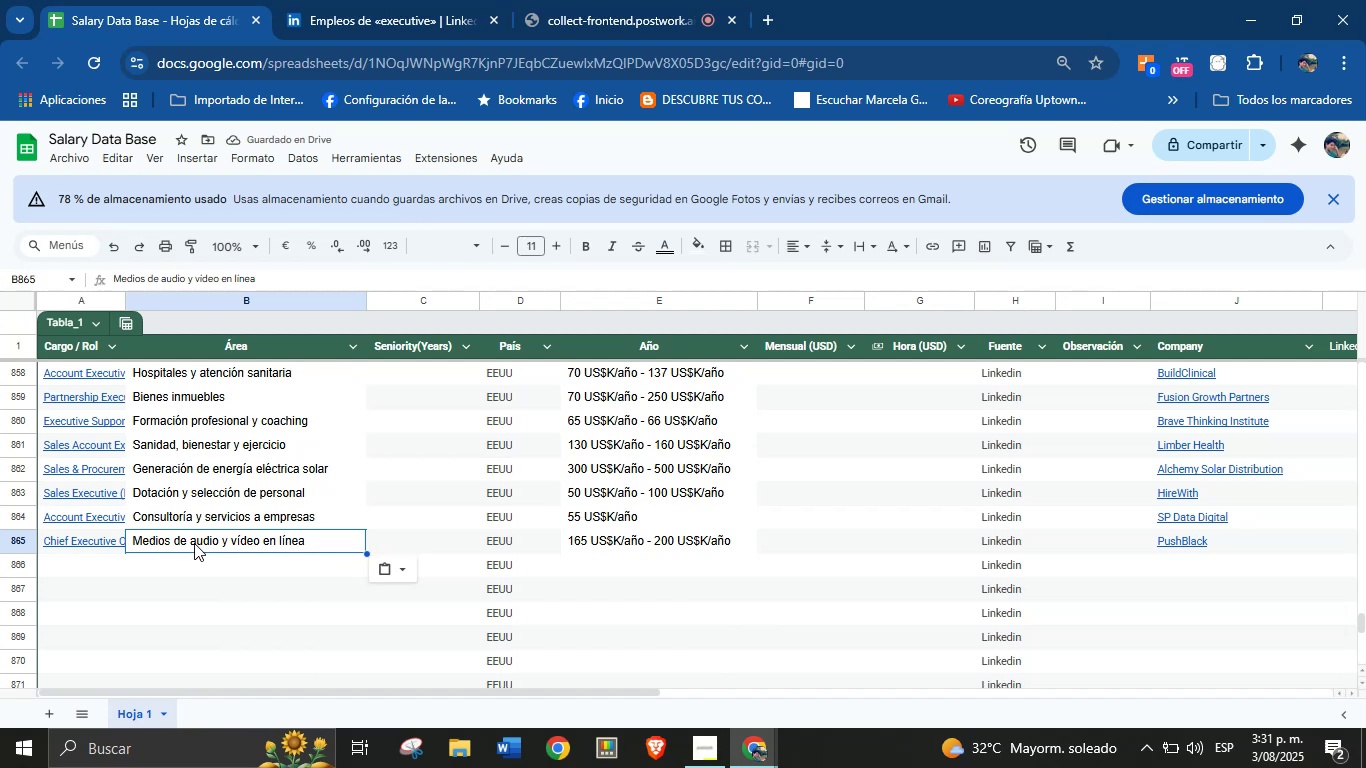 
left_click([405, 0])
 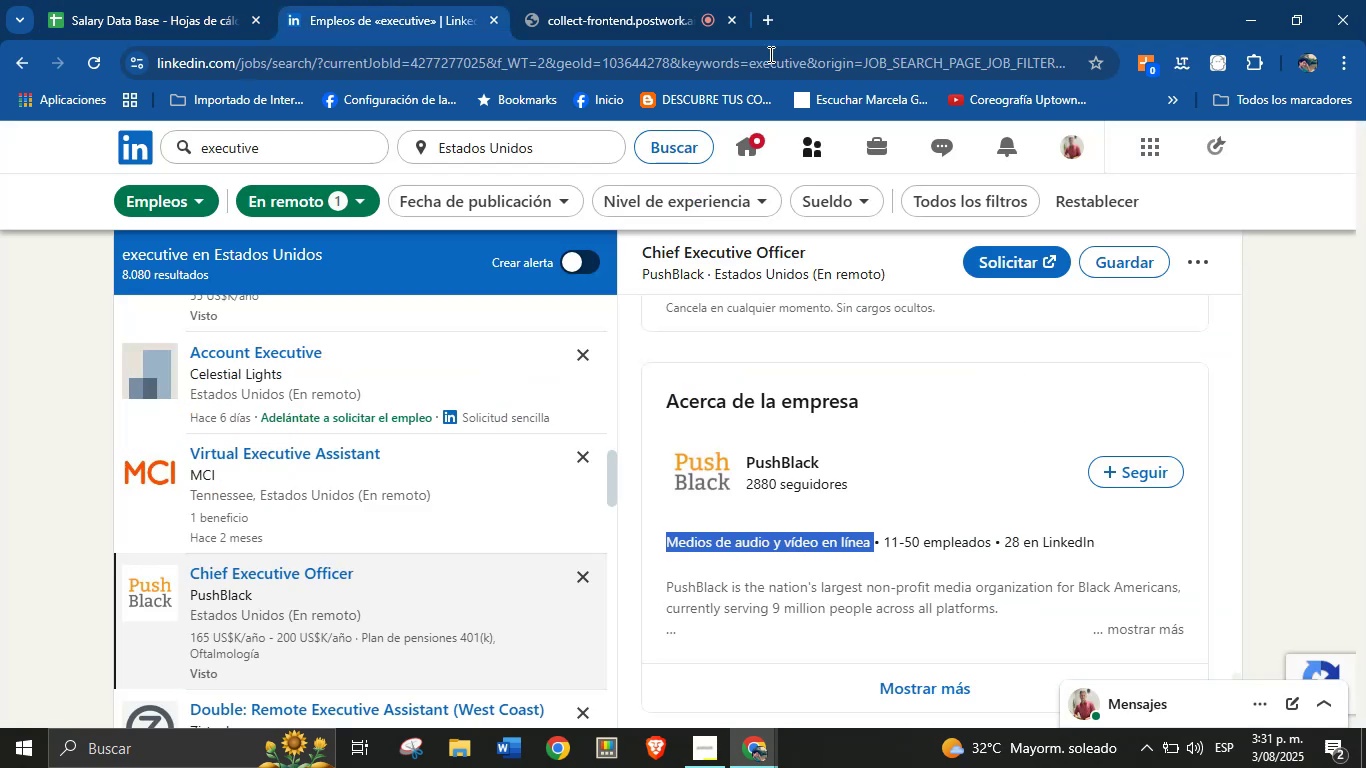 
left_click([615, 0])
 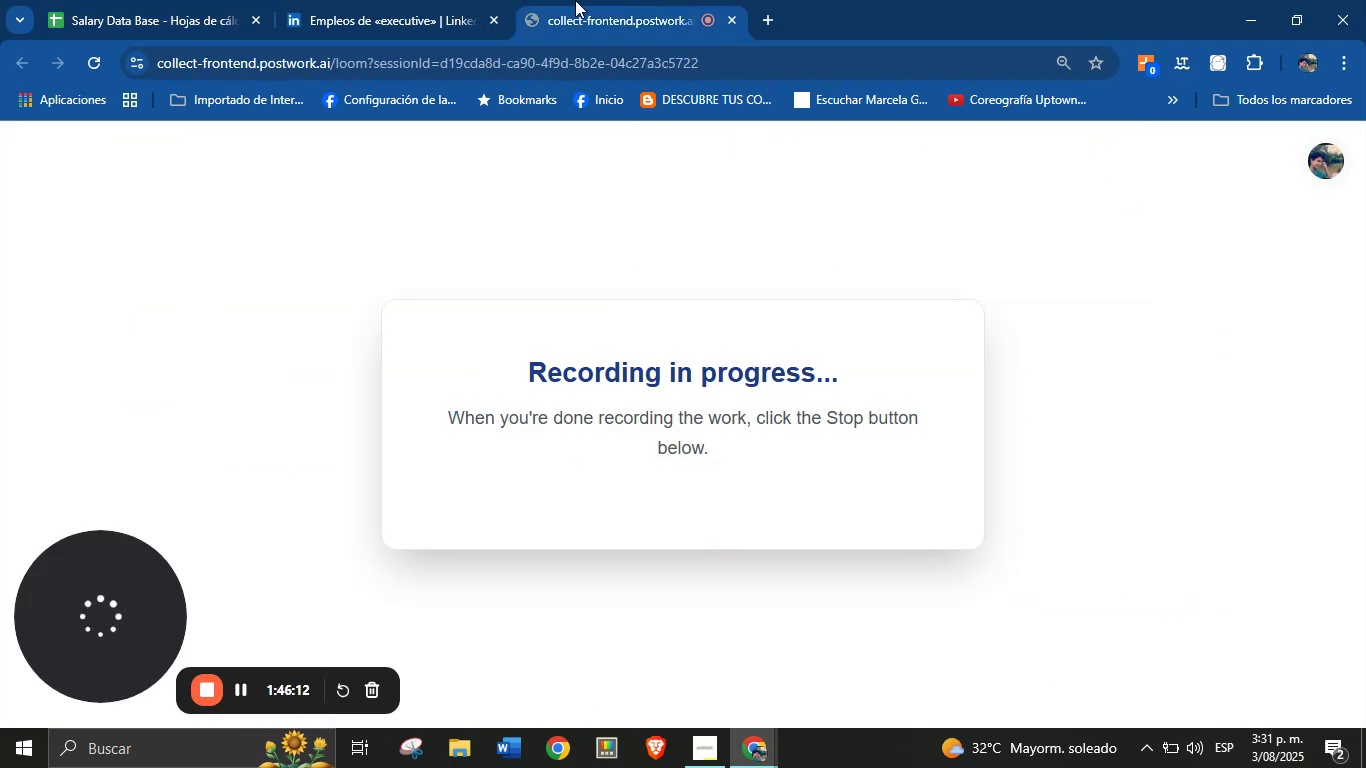 
left_click([434, 0])
 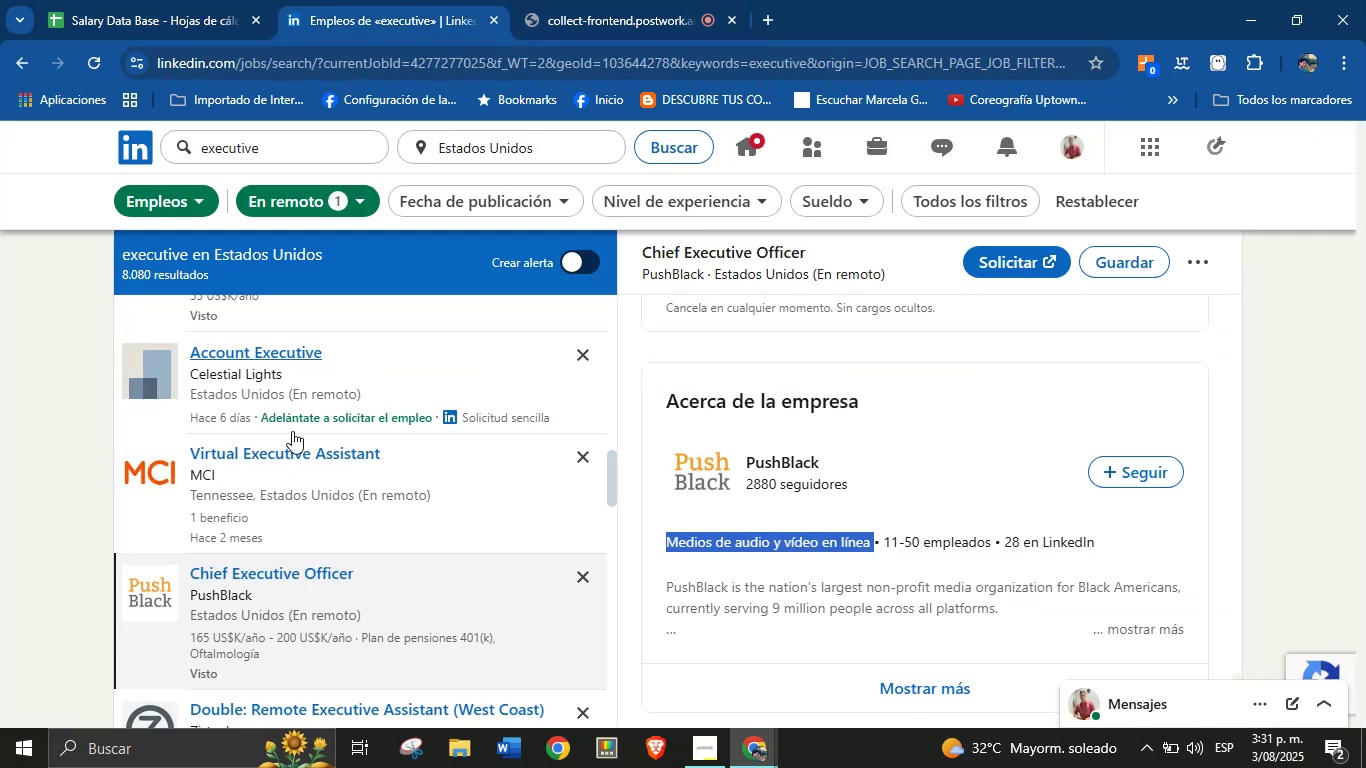 
wait(6.73)
 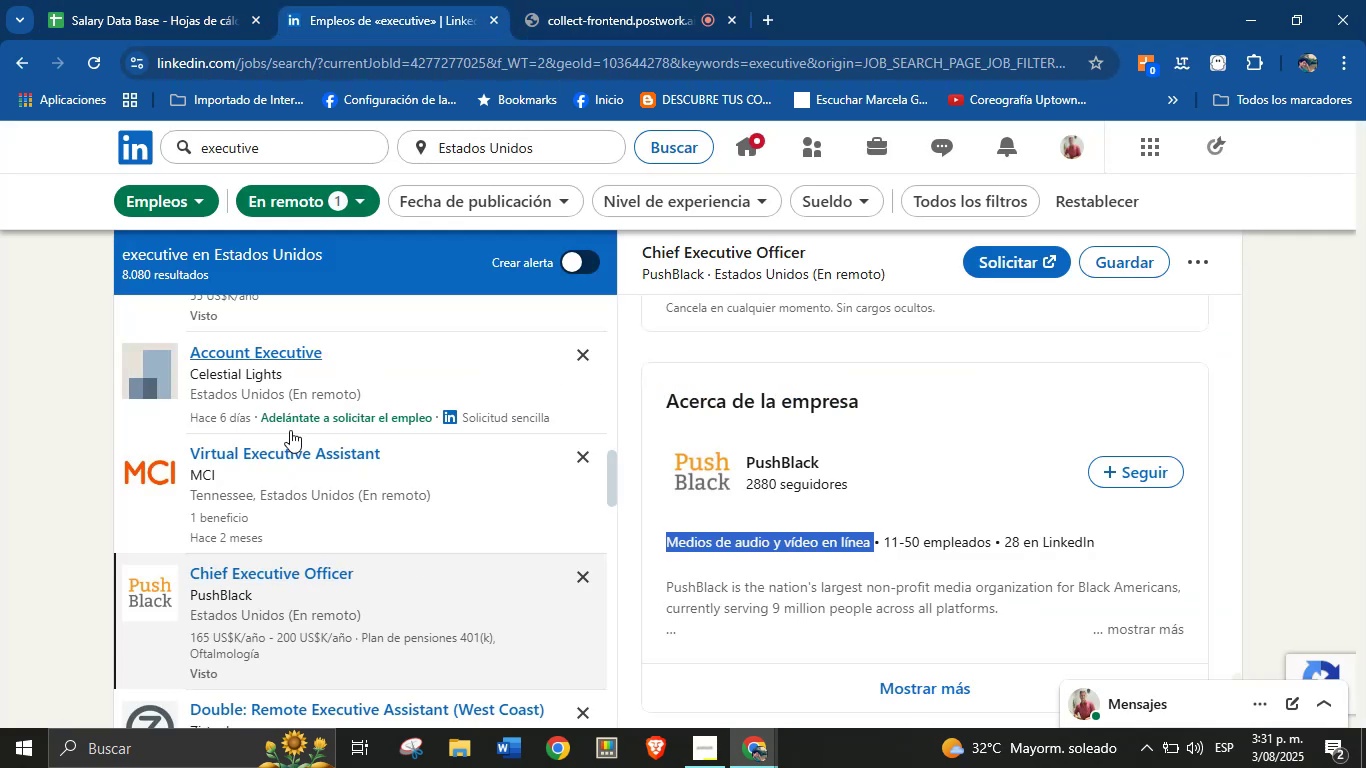 
left_click([122, 0])
 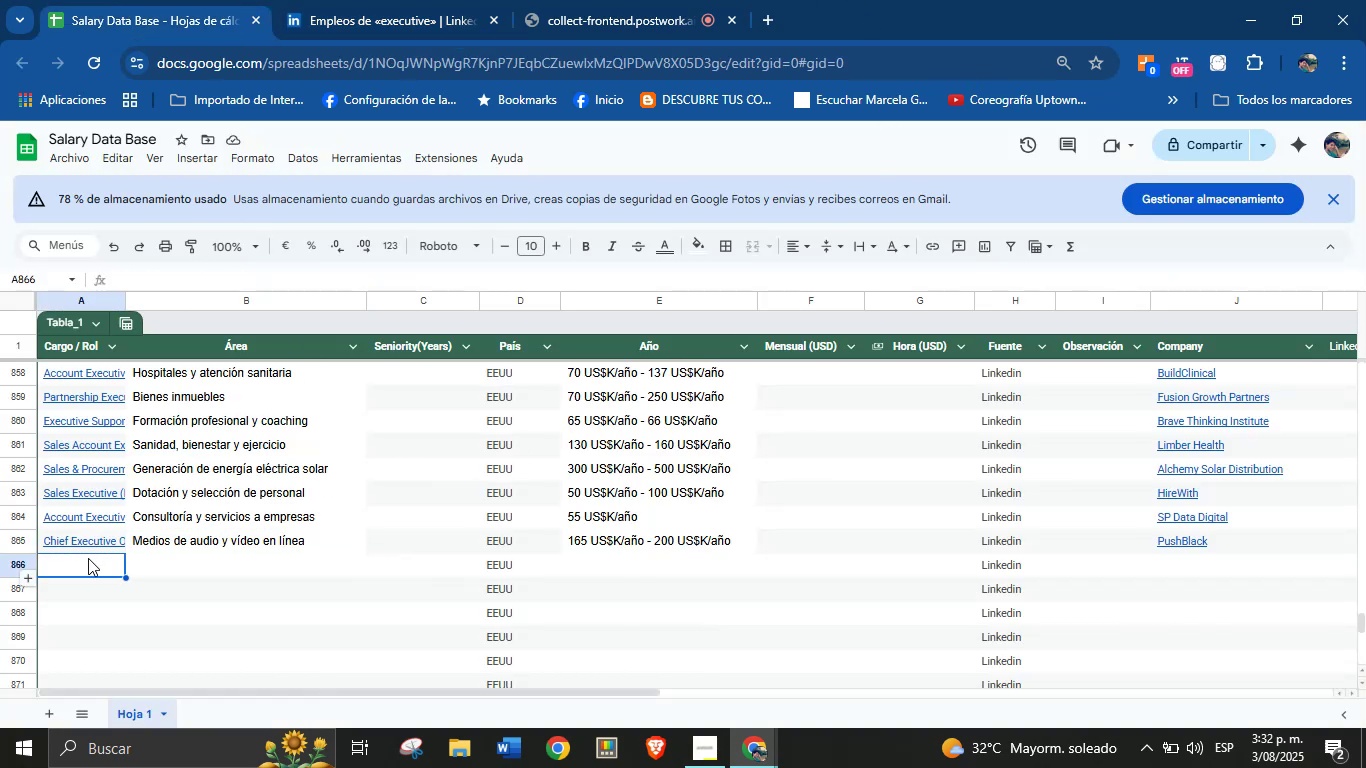 
left_click([411, 0])
 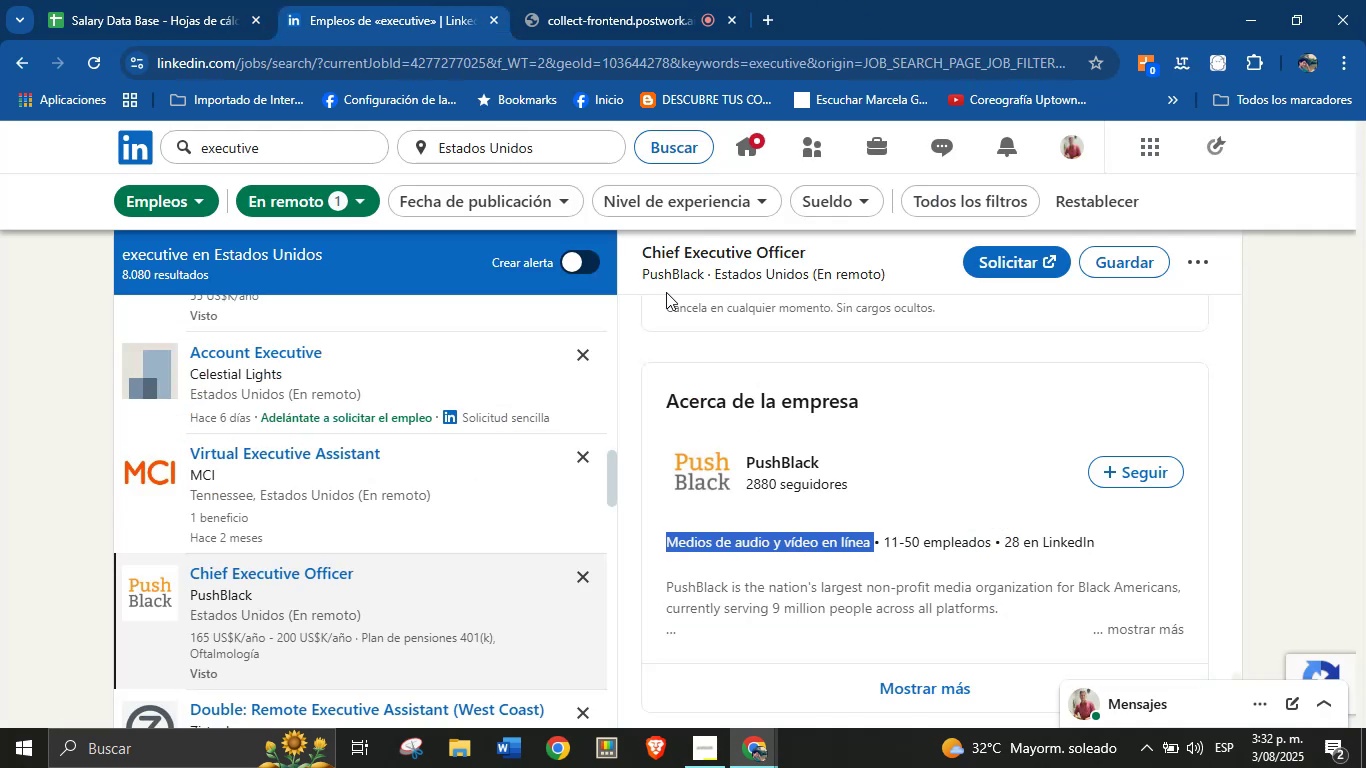 
scroll: coordinate [354, 443], scroll_direction: down, amount: 7.0
 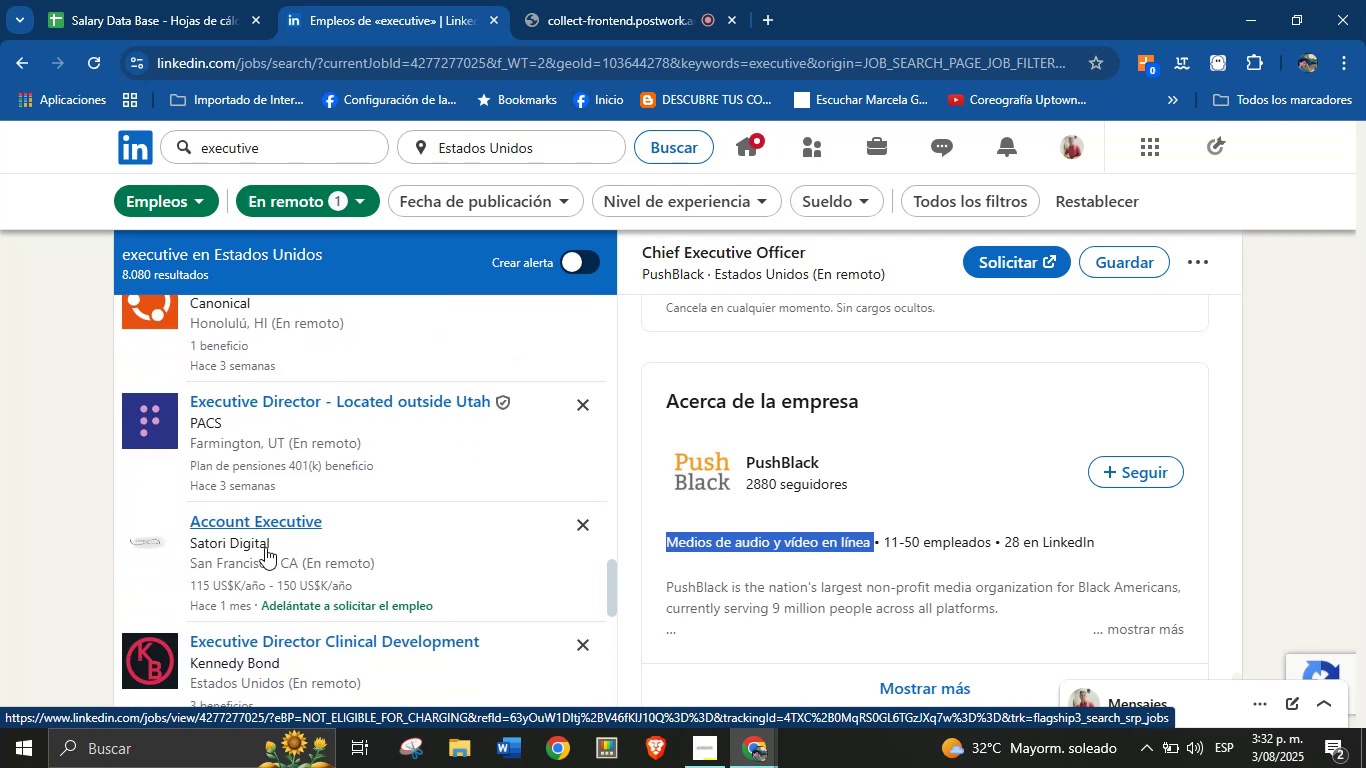 
left_click([266, 537])
 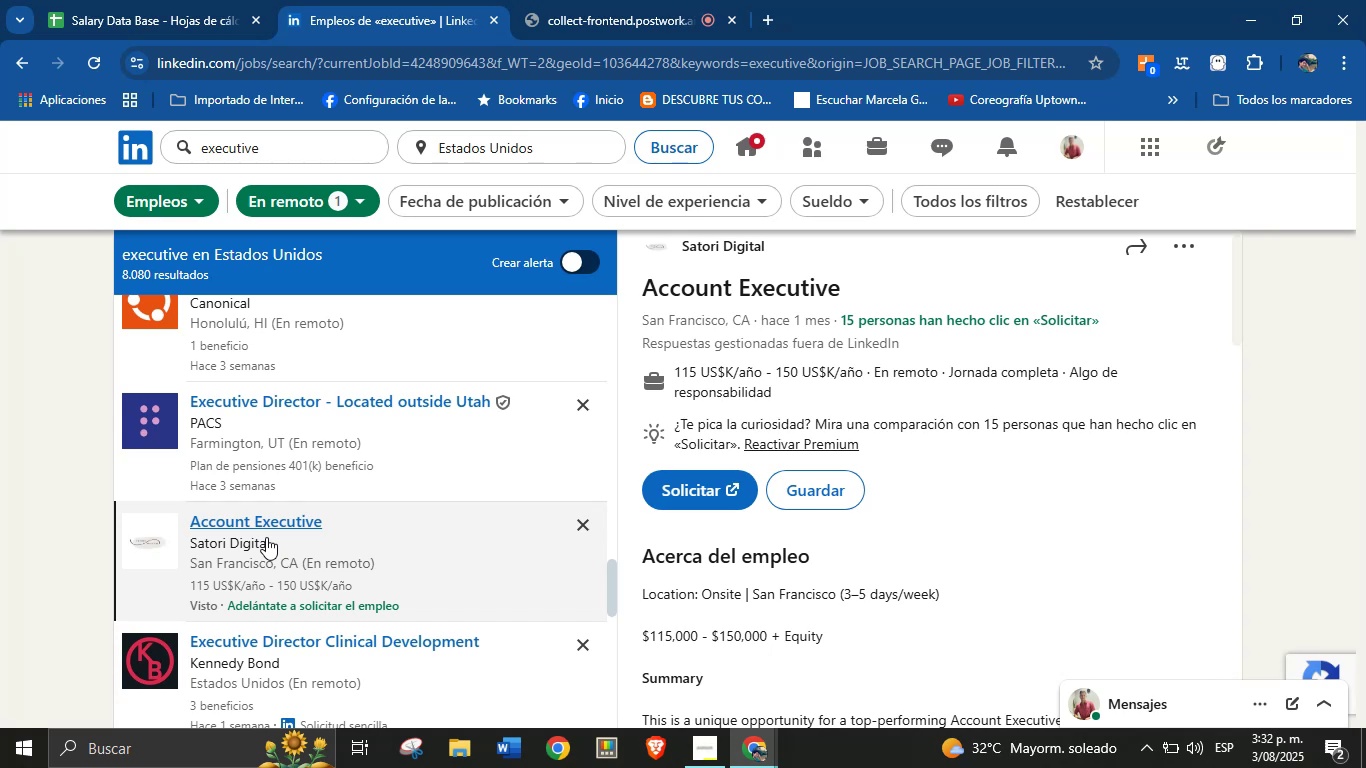 
wait(14.06)
 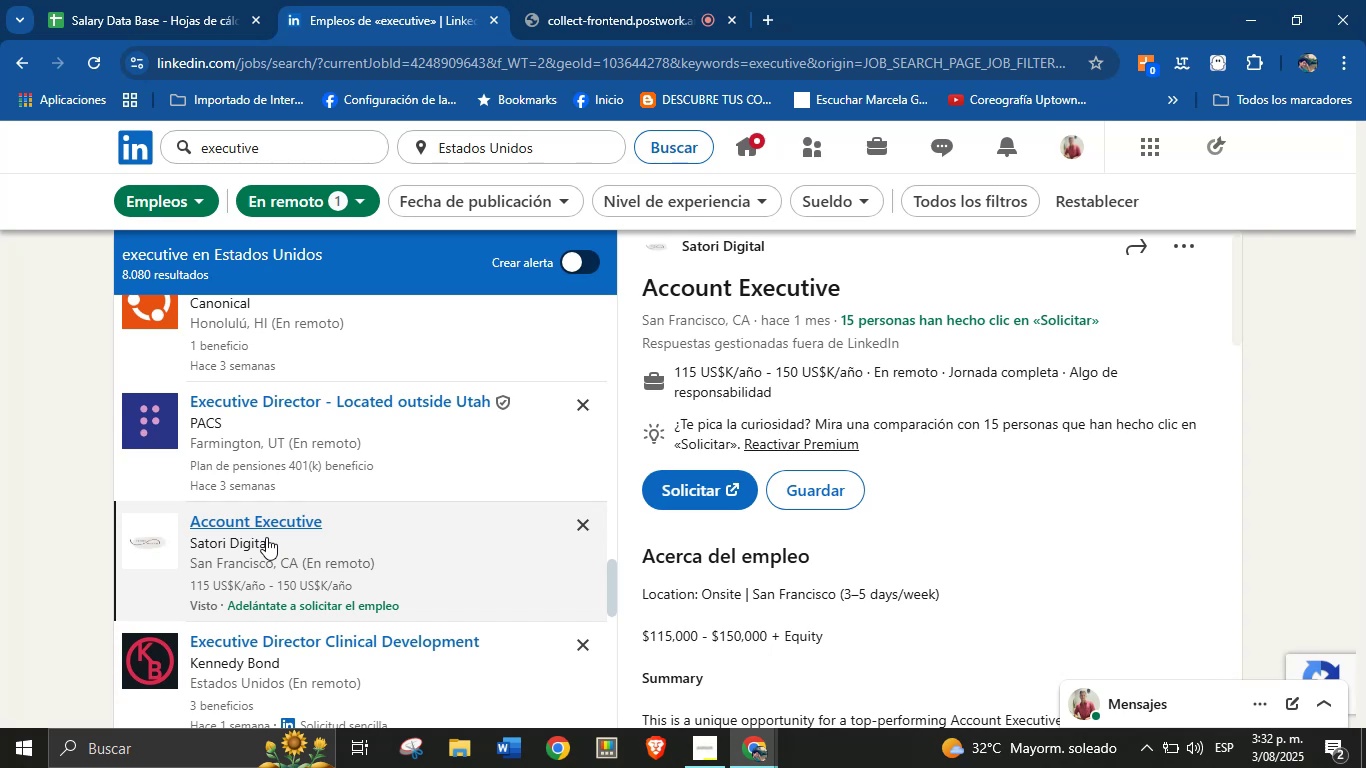 
scroll: coordinate [765, 462], scroll_direction: up, amount: 1.0
 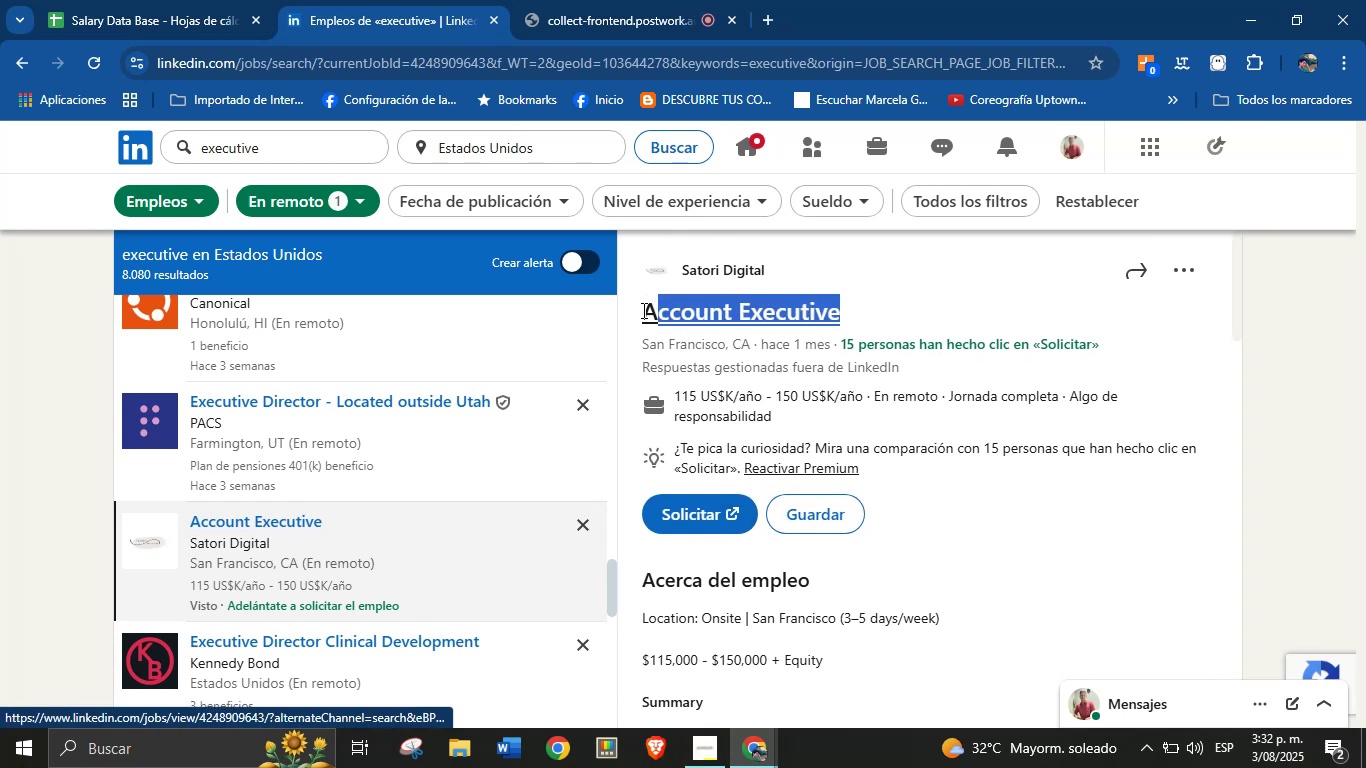 
key(Control+C)
 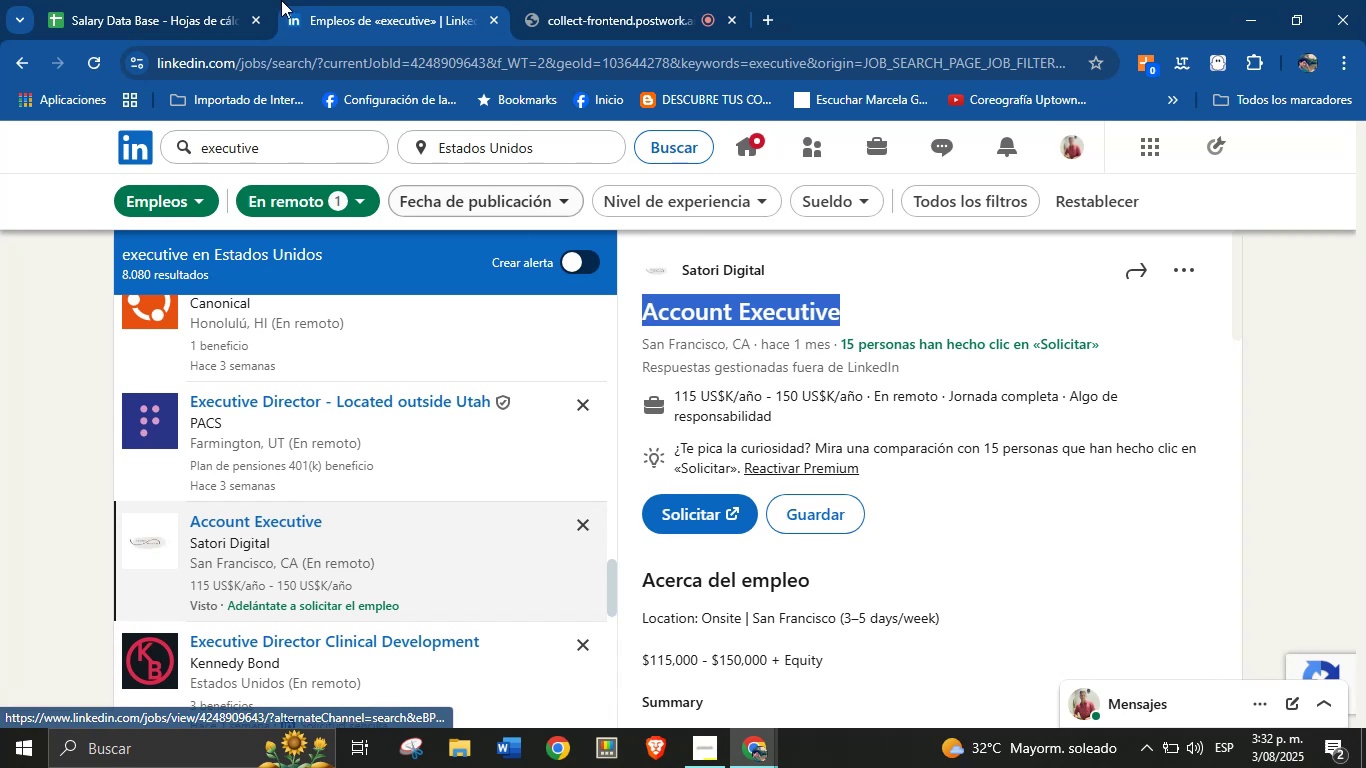 
left_click([223, 0])
 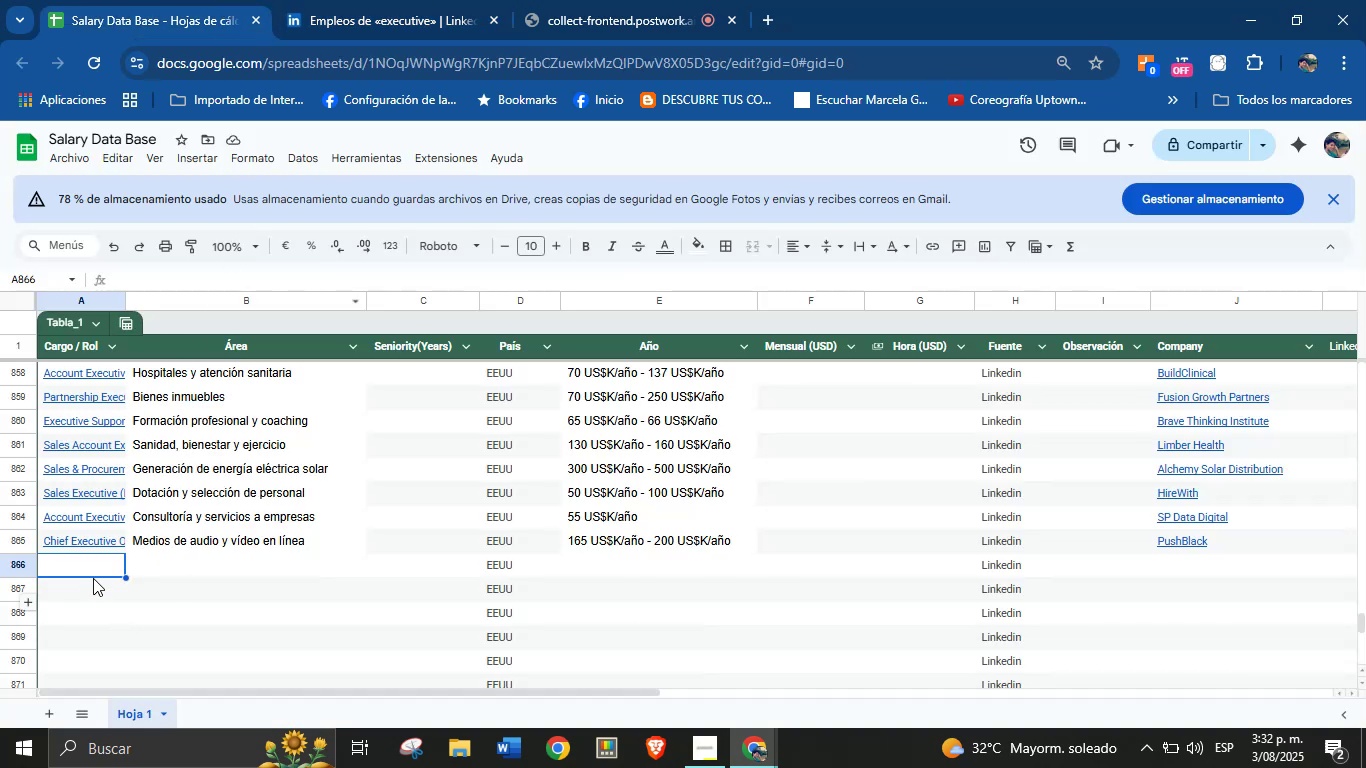 
key(Control+V)
 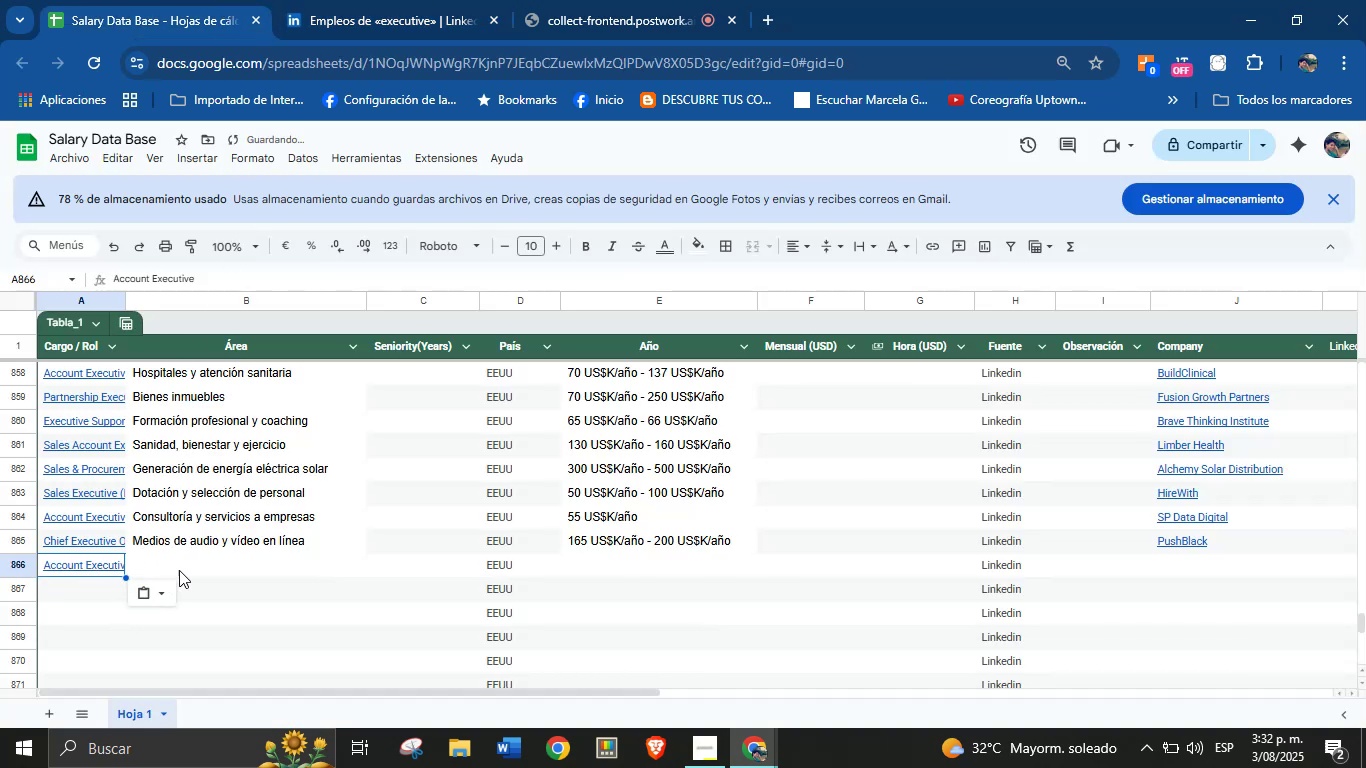 
left_click([446, 0])
 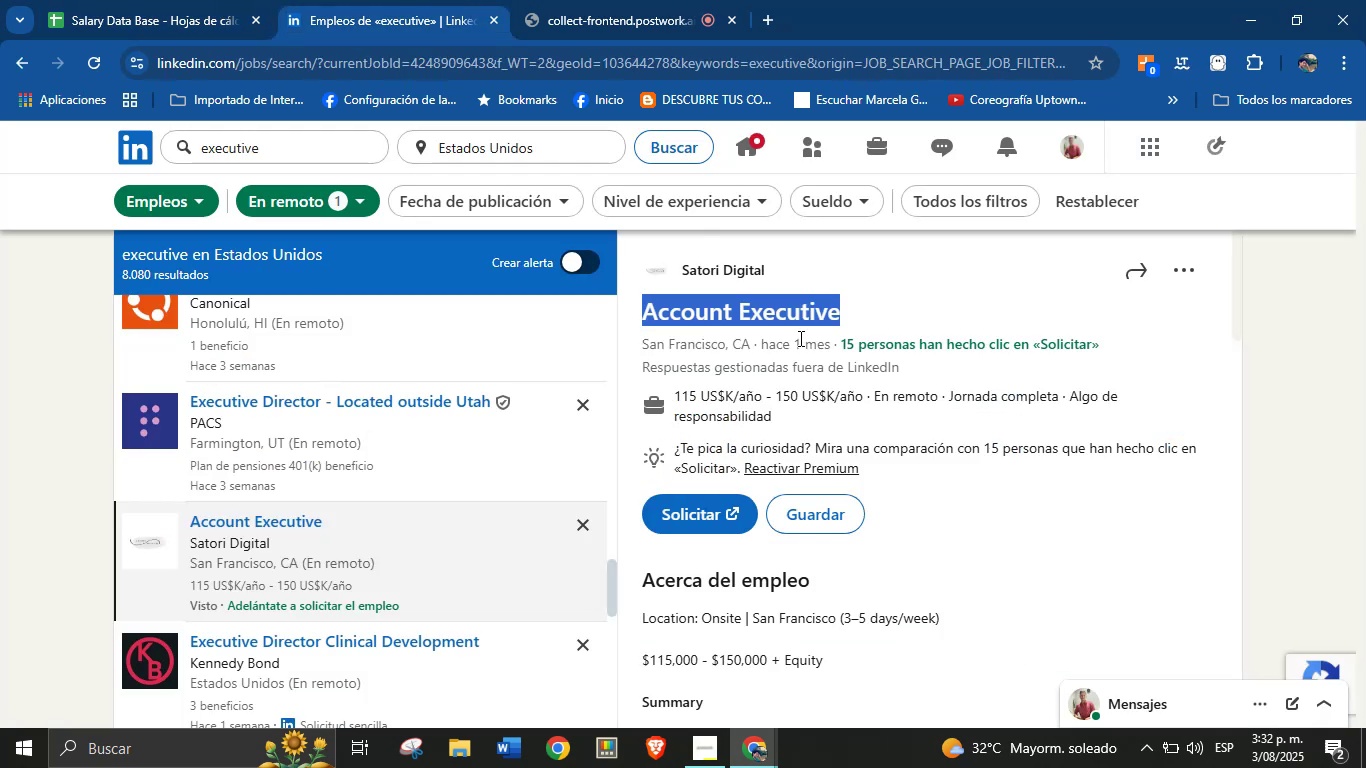 
left_click([793, 276])
 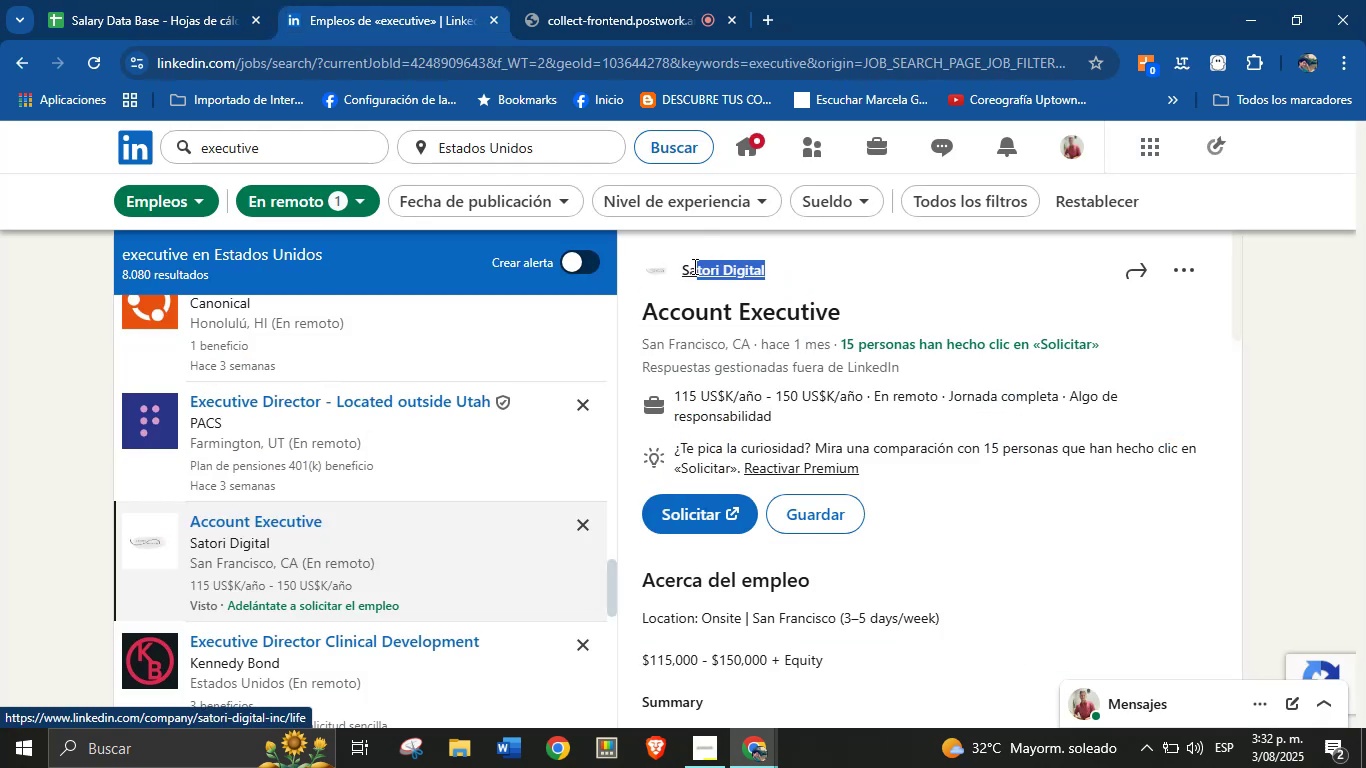 
key(Control+ControlLeft)
 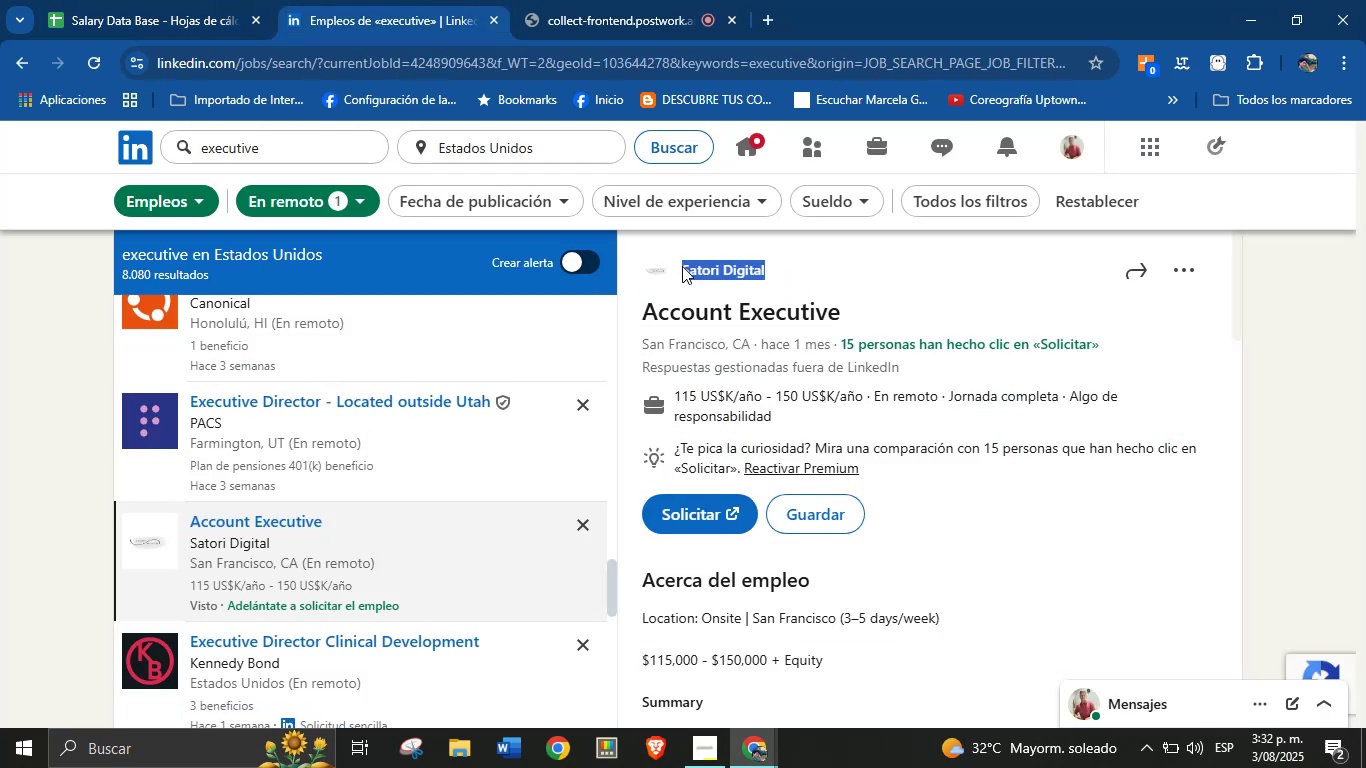 
hold_key(key=ControlLeft, duration=0.5)
 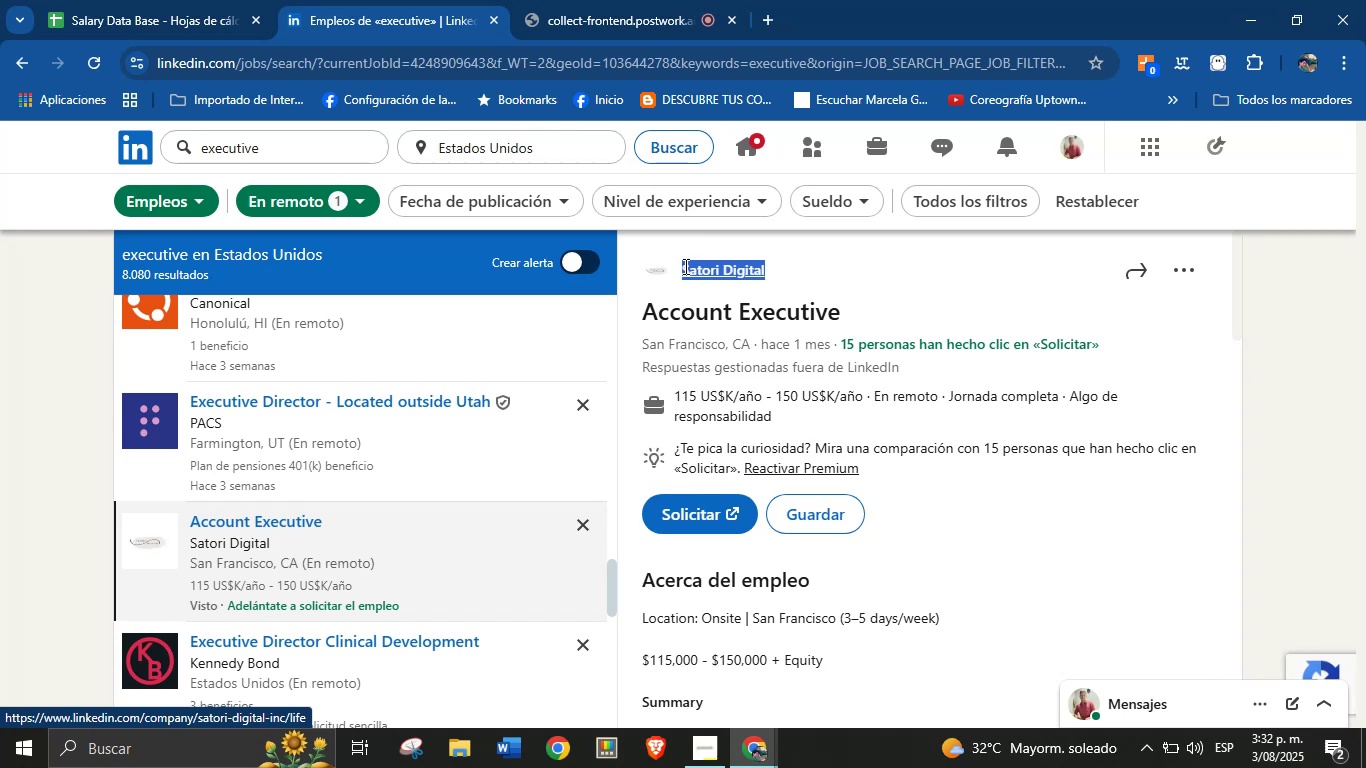 
key(Control+C)
 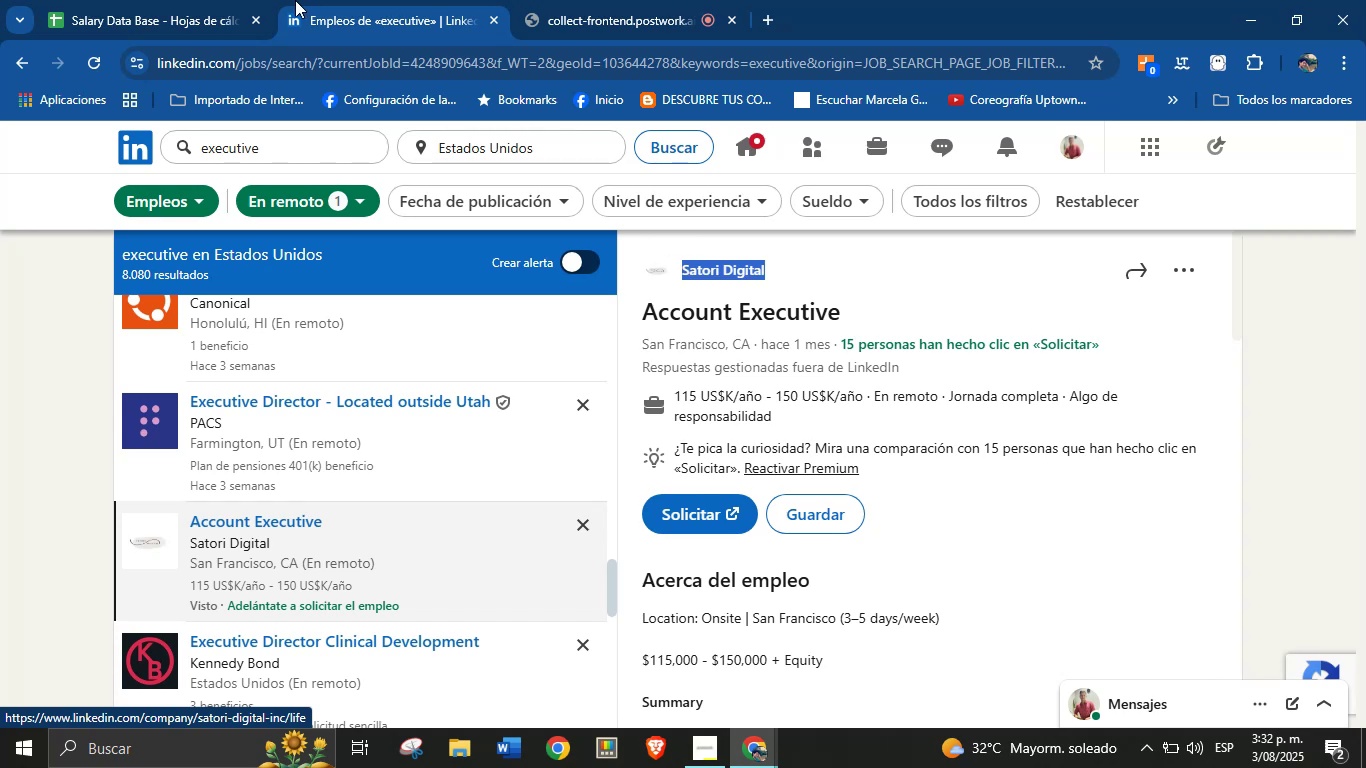 
left_click([243, 0])
 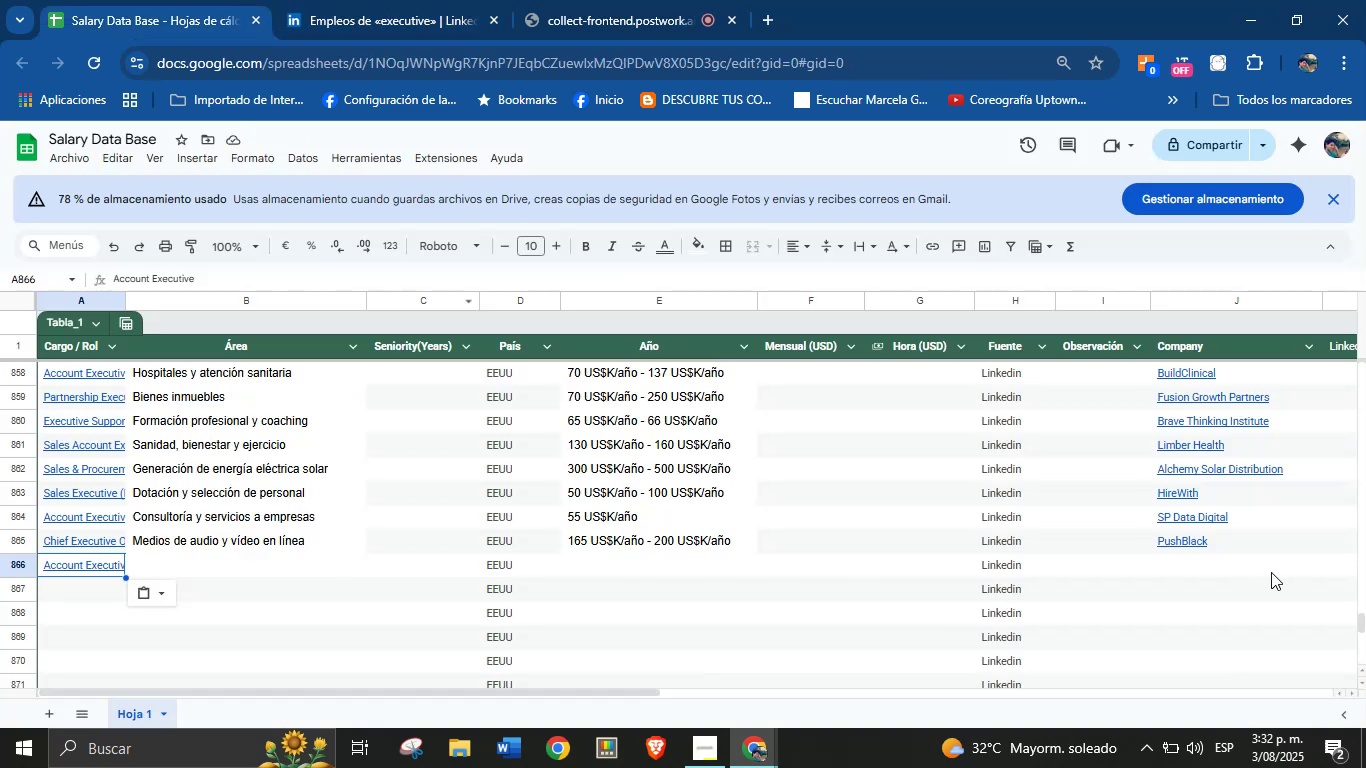 
left_click([1209, 562])
 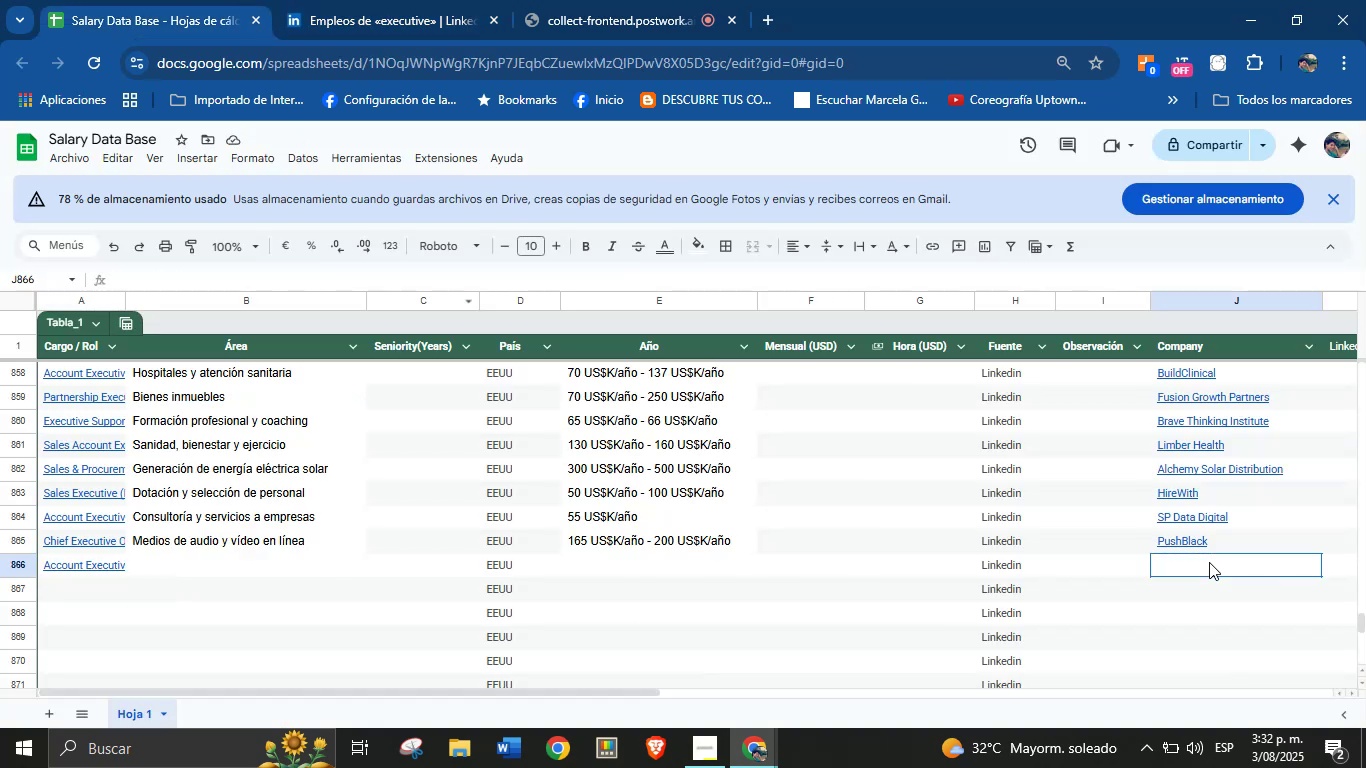 
key(Control+V)
 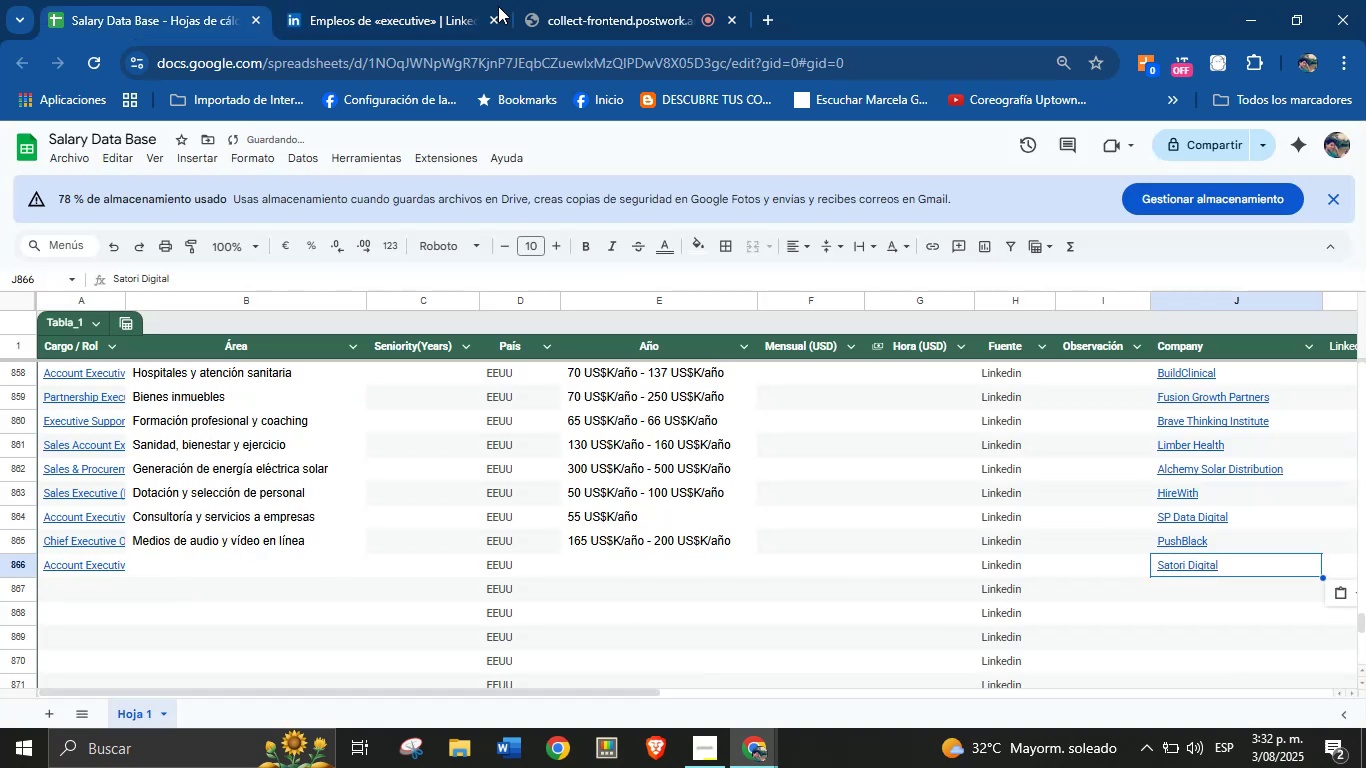 
left_click([396, 0])
 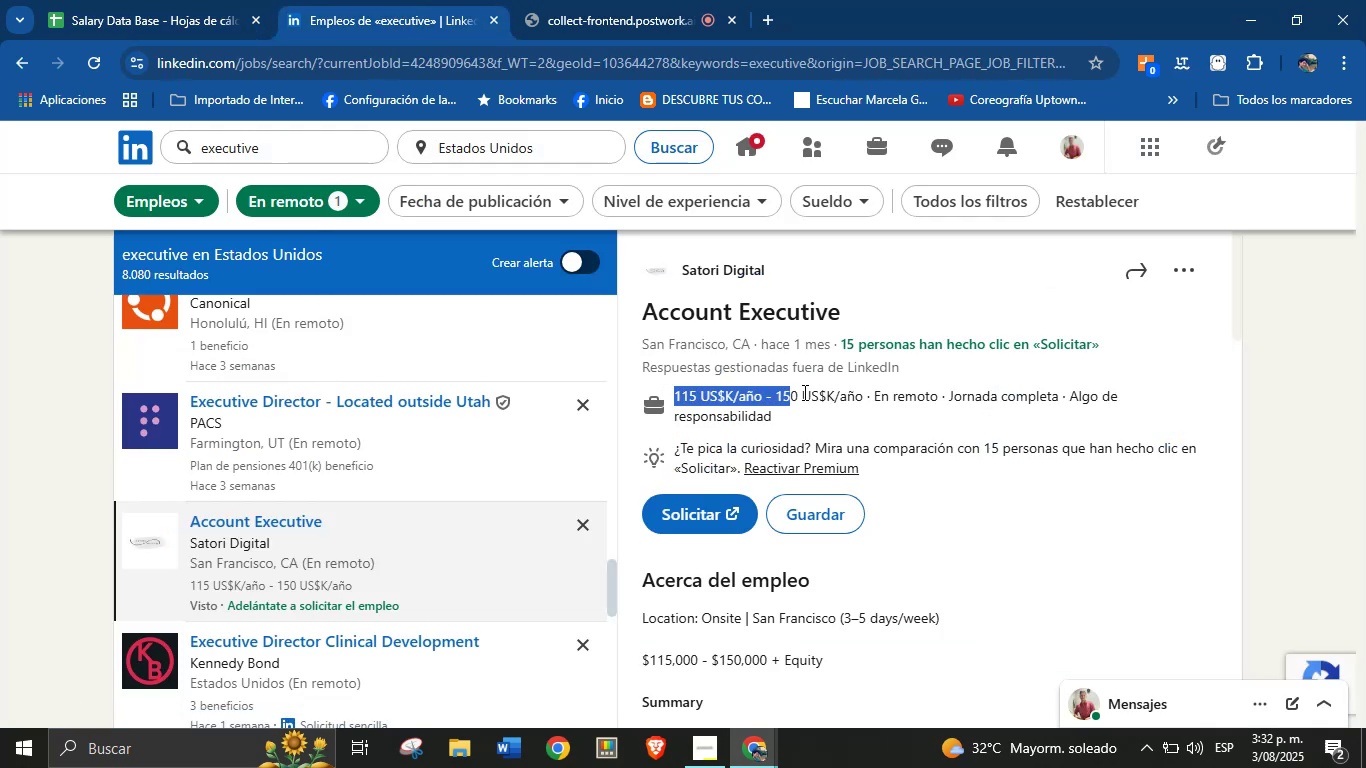 
key(Control+C)
 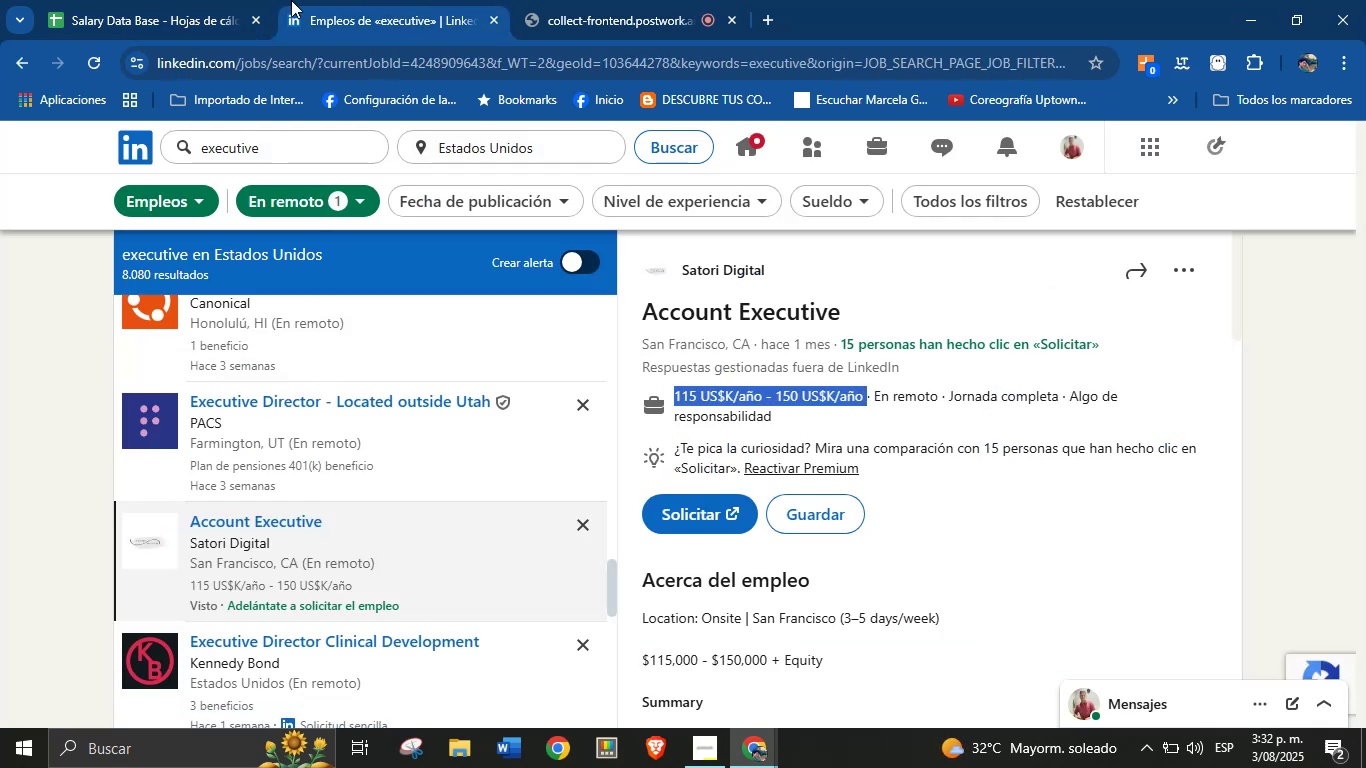 
left_click([254, 0])
 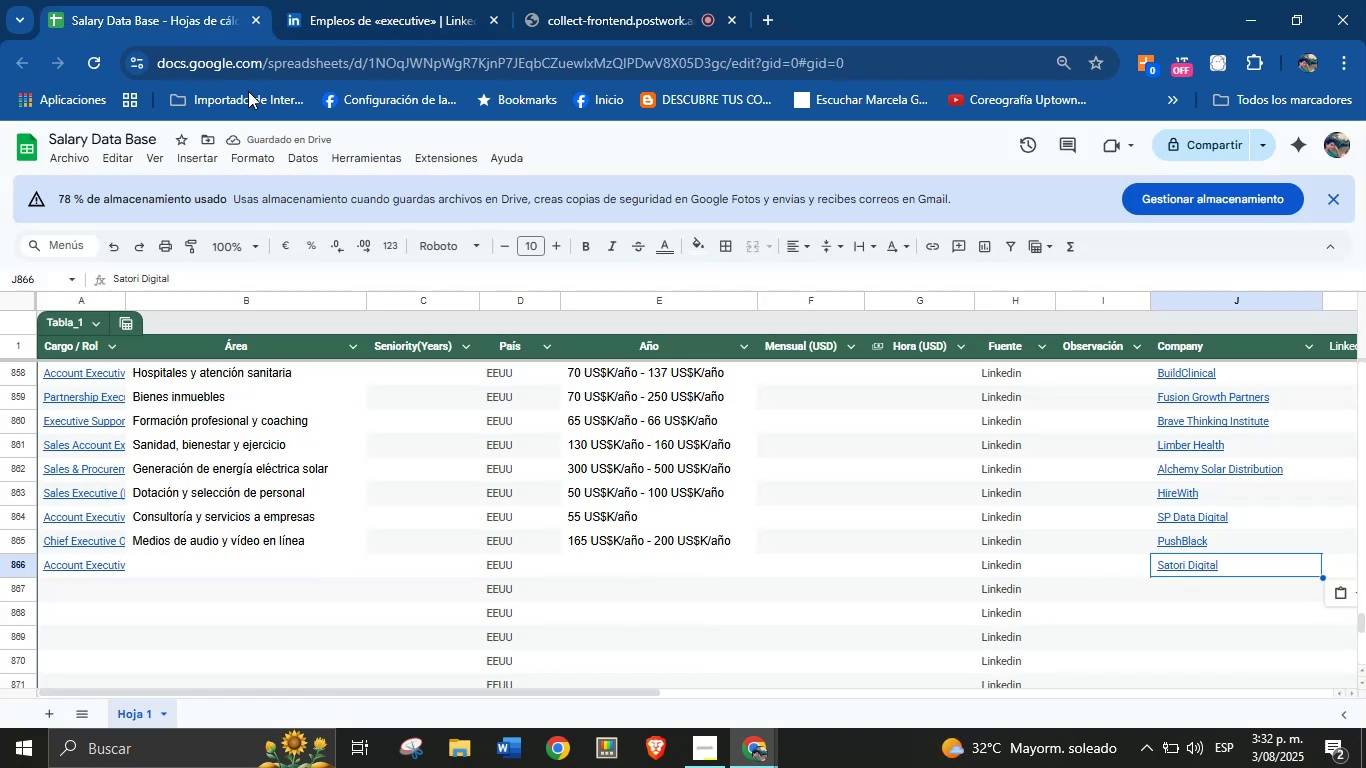 
left_click([355, 0])
 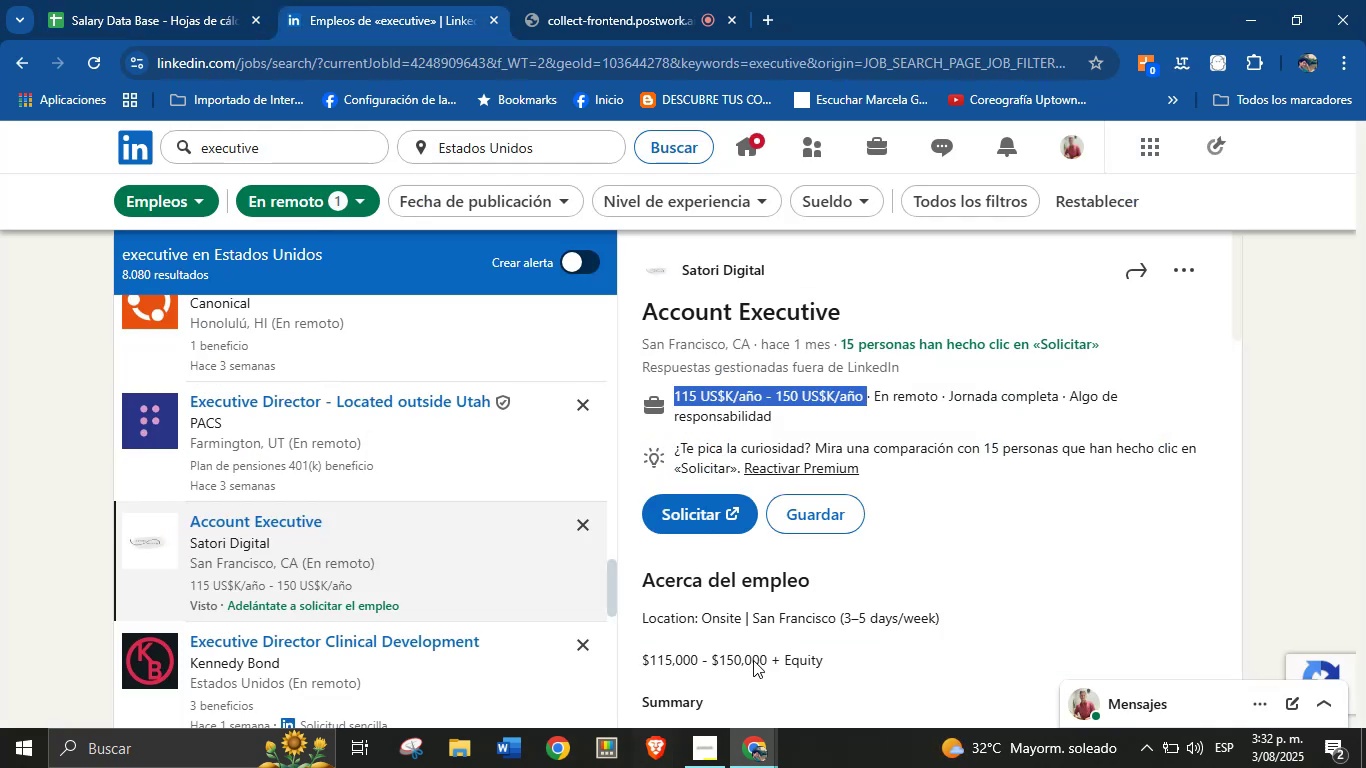 
scroll: coordinate [810, 500], scroll_direction: down, amount: 24.0
 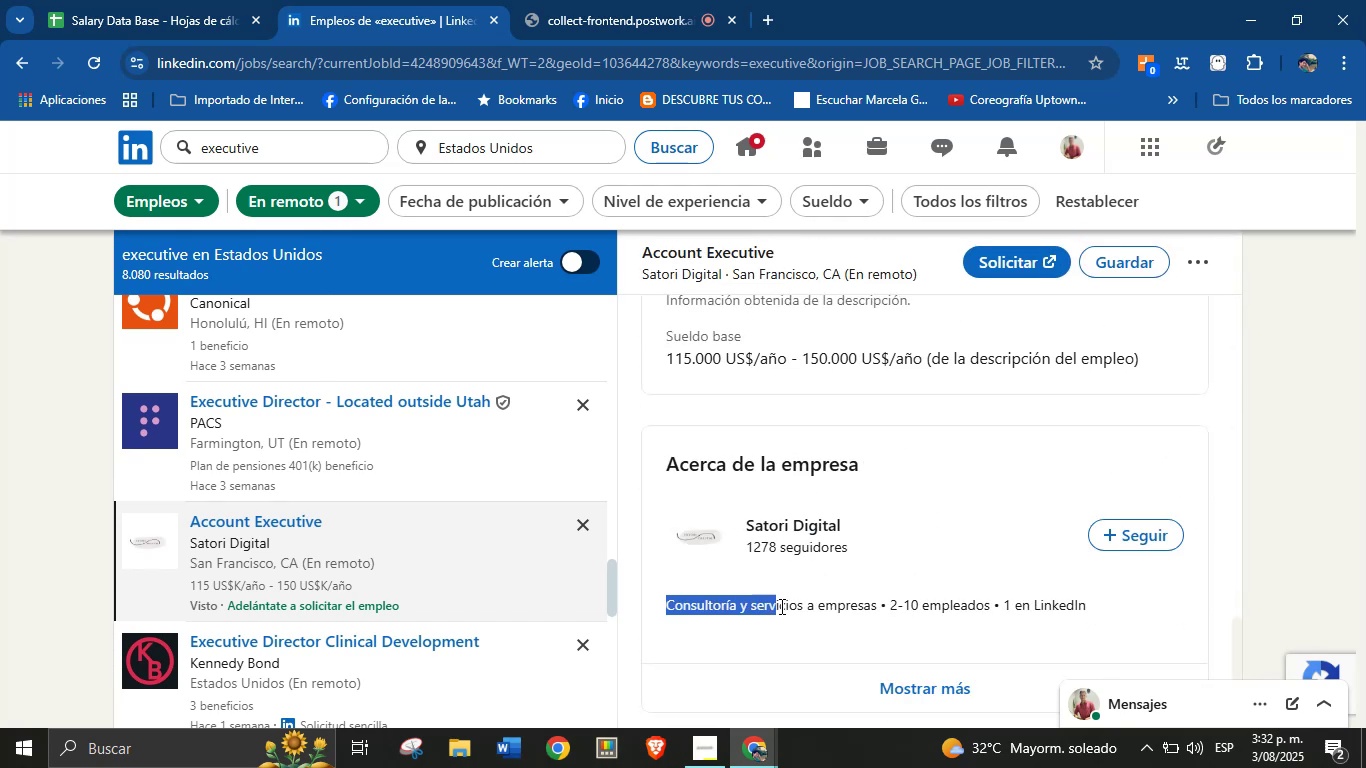 
key(Control+C)
 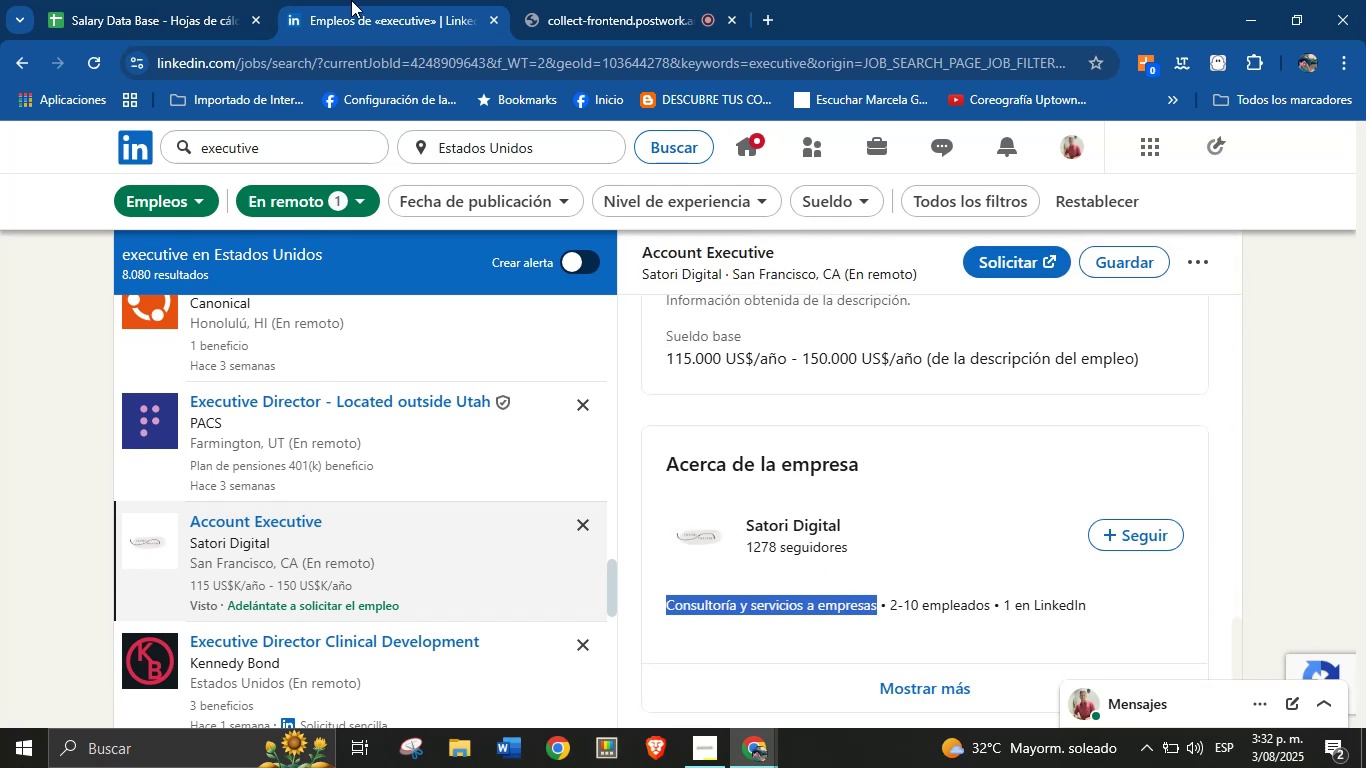 
left_click([221, 0])
 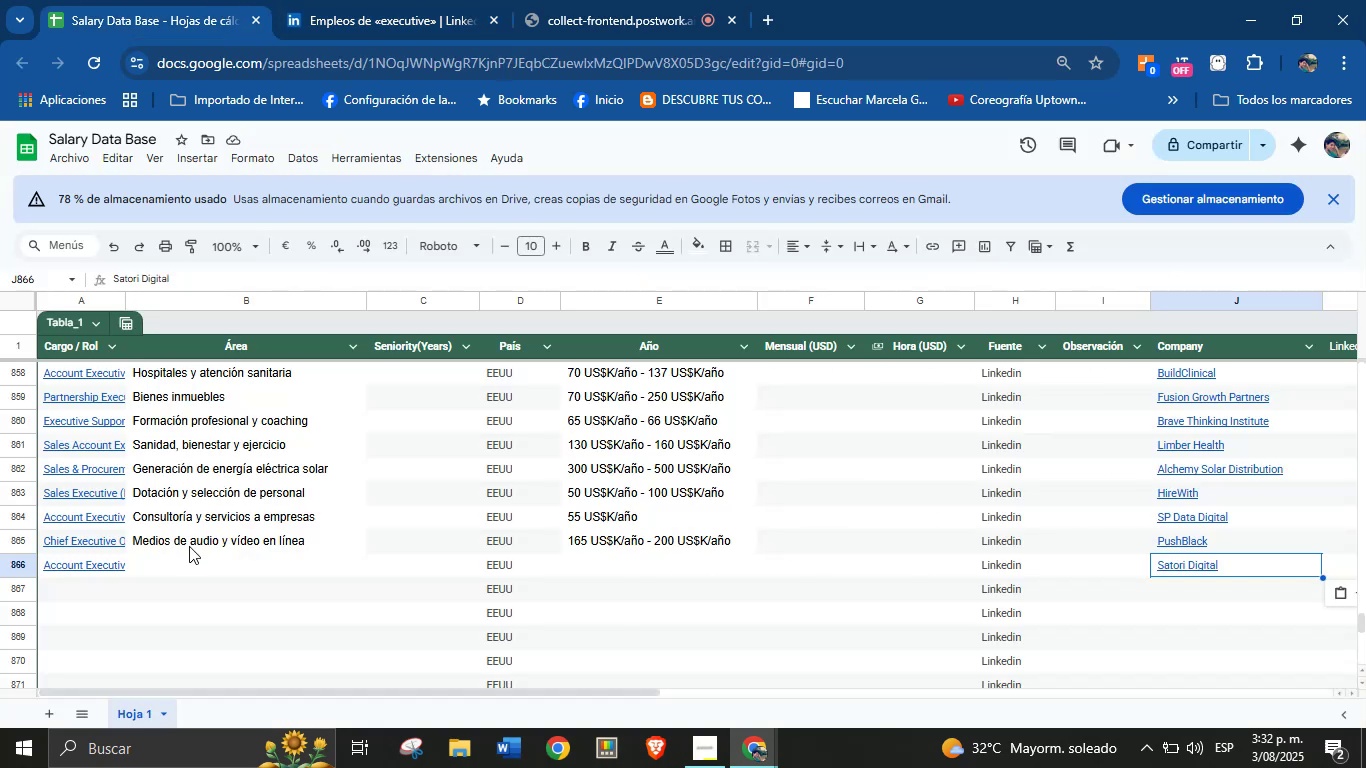 
left_click([188, 564])
 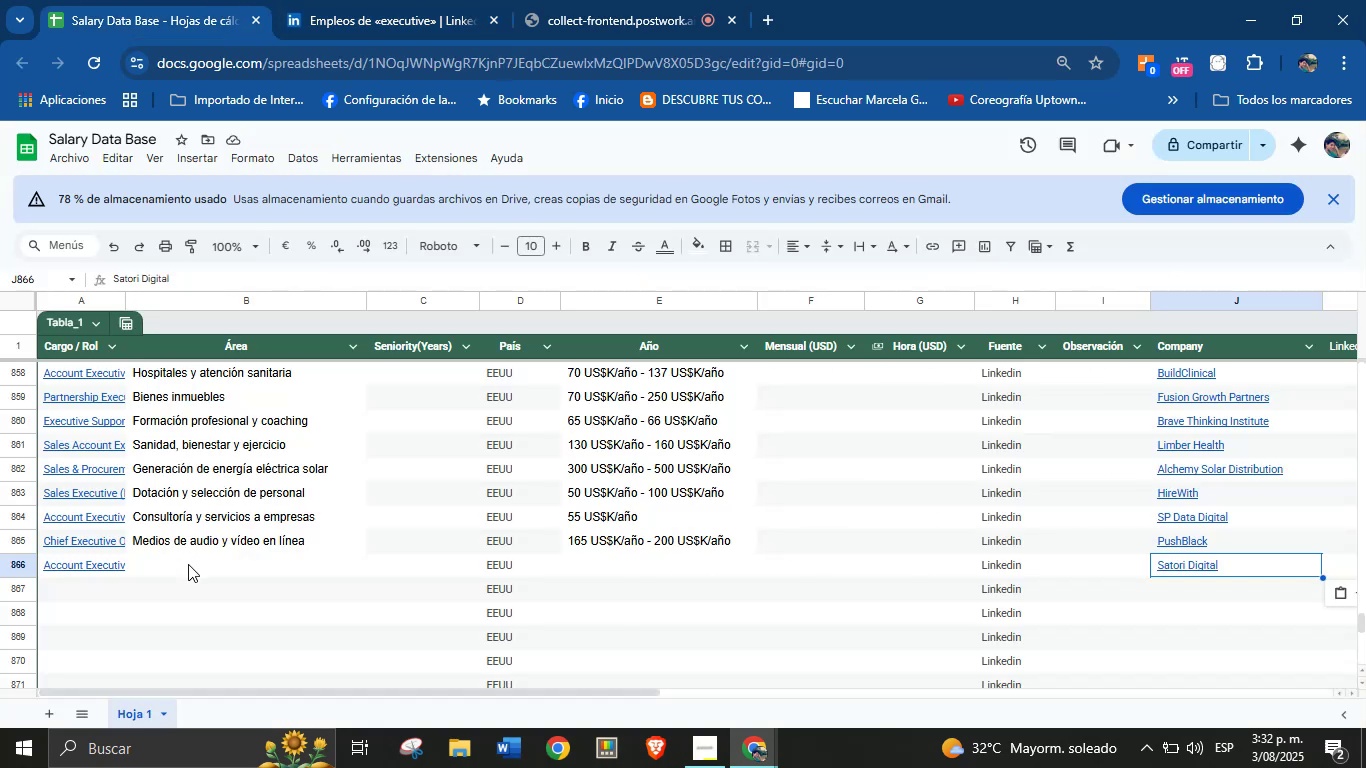 
key(Control+V)
 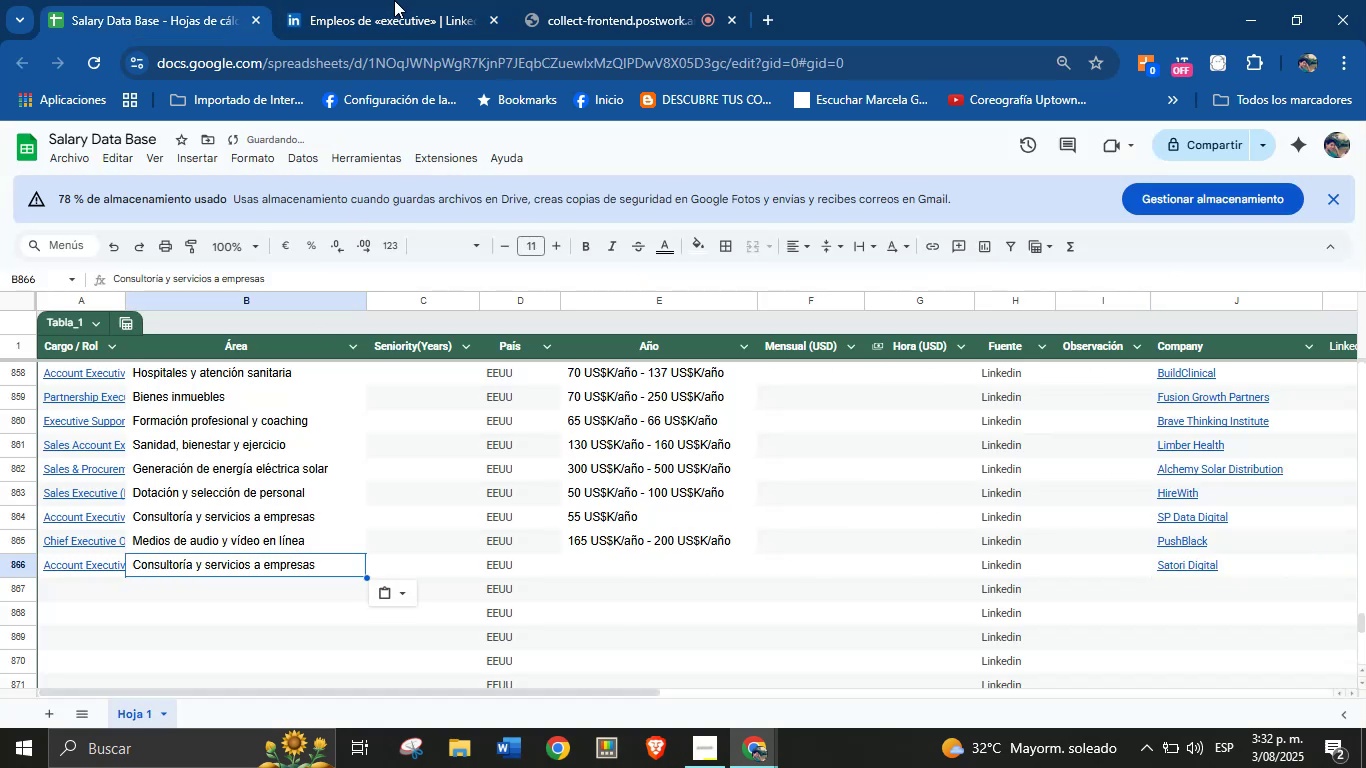 
left_click([394, 0])
 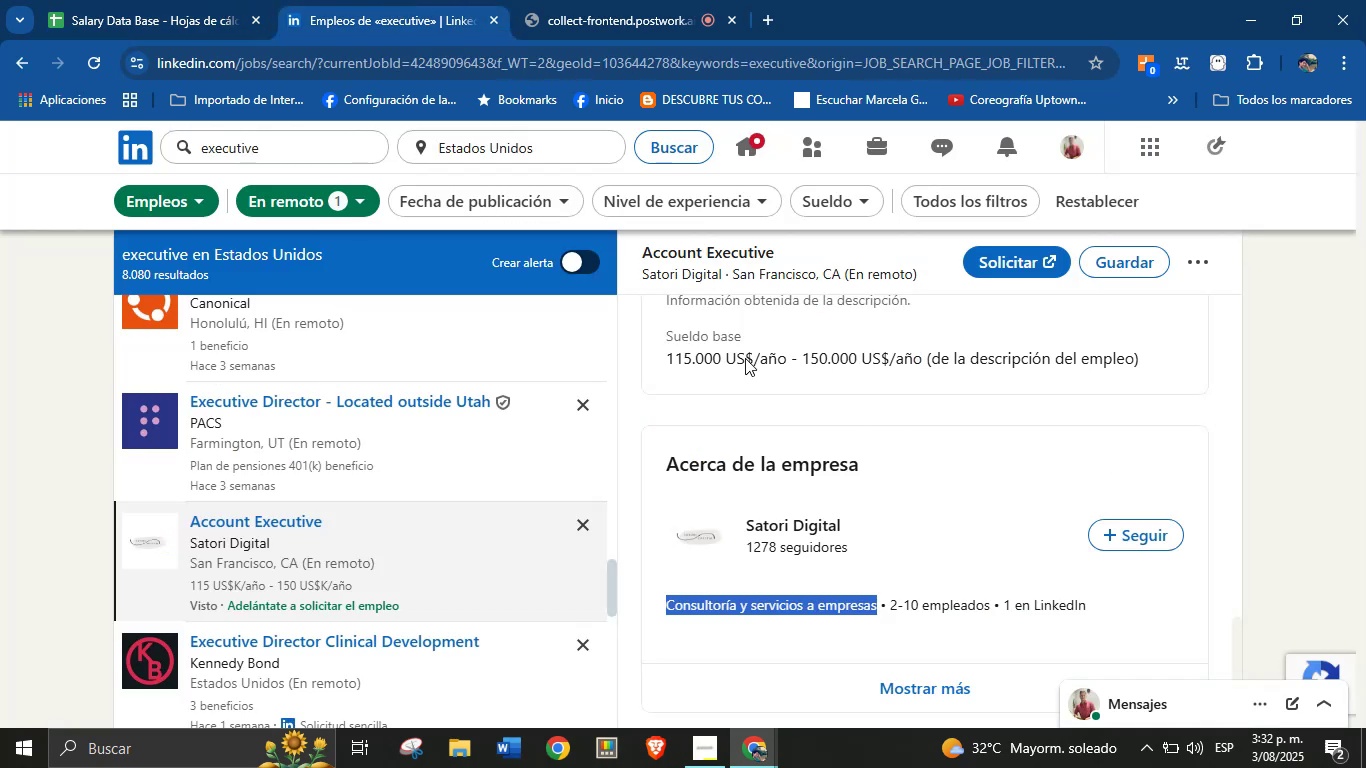 
left_click([127, 0])
 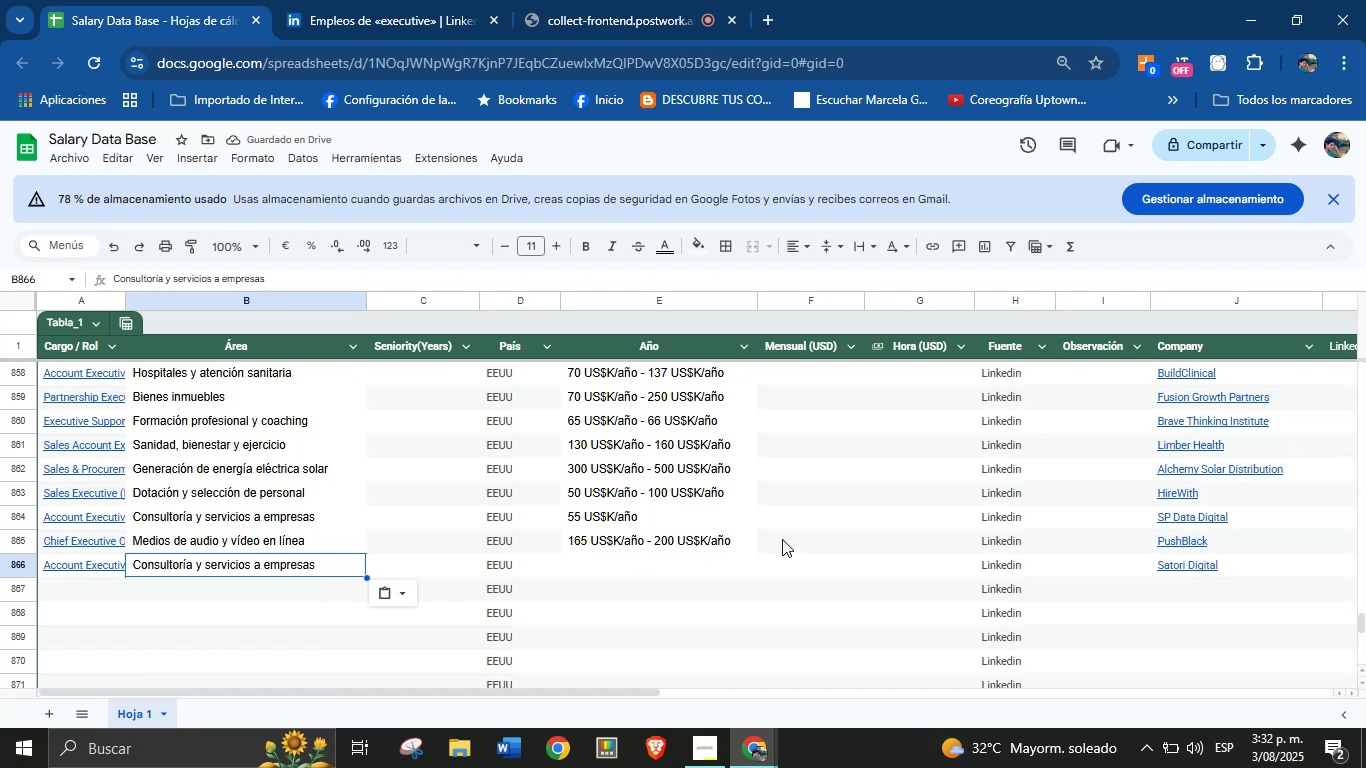 
left_click([299, 0])
 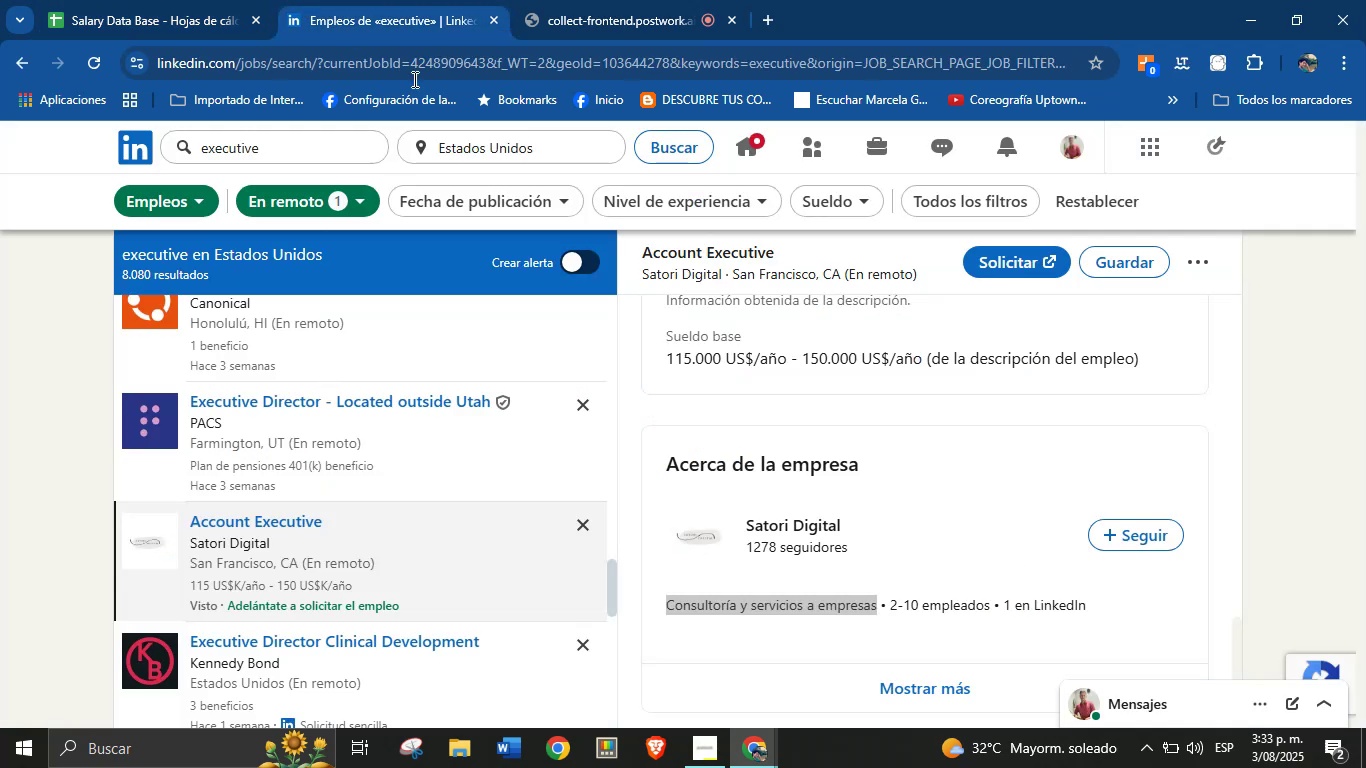 
scroll: coordinate [766, 447], scroll_direction: up, amount: 23.0
 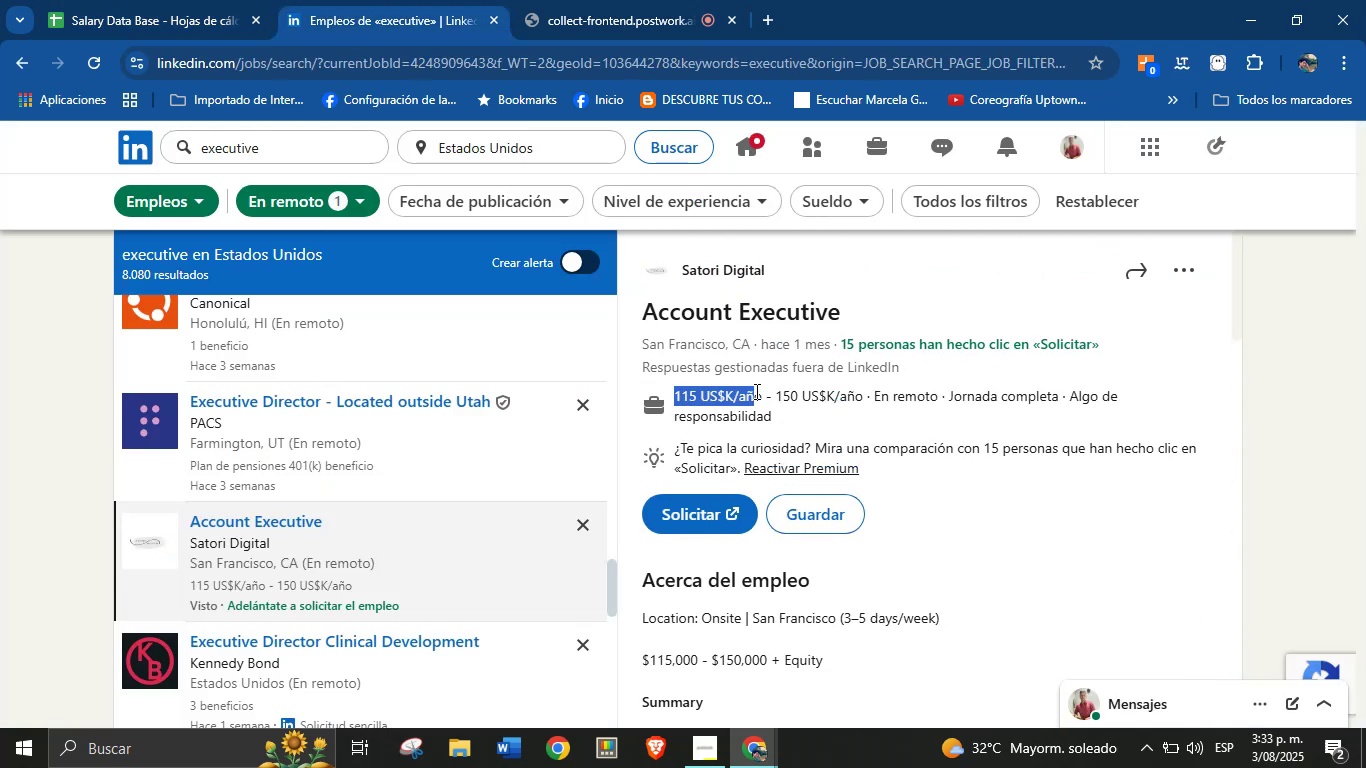 
key(Control+C)
 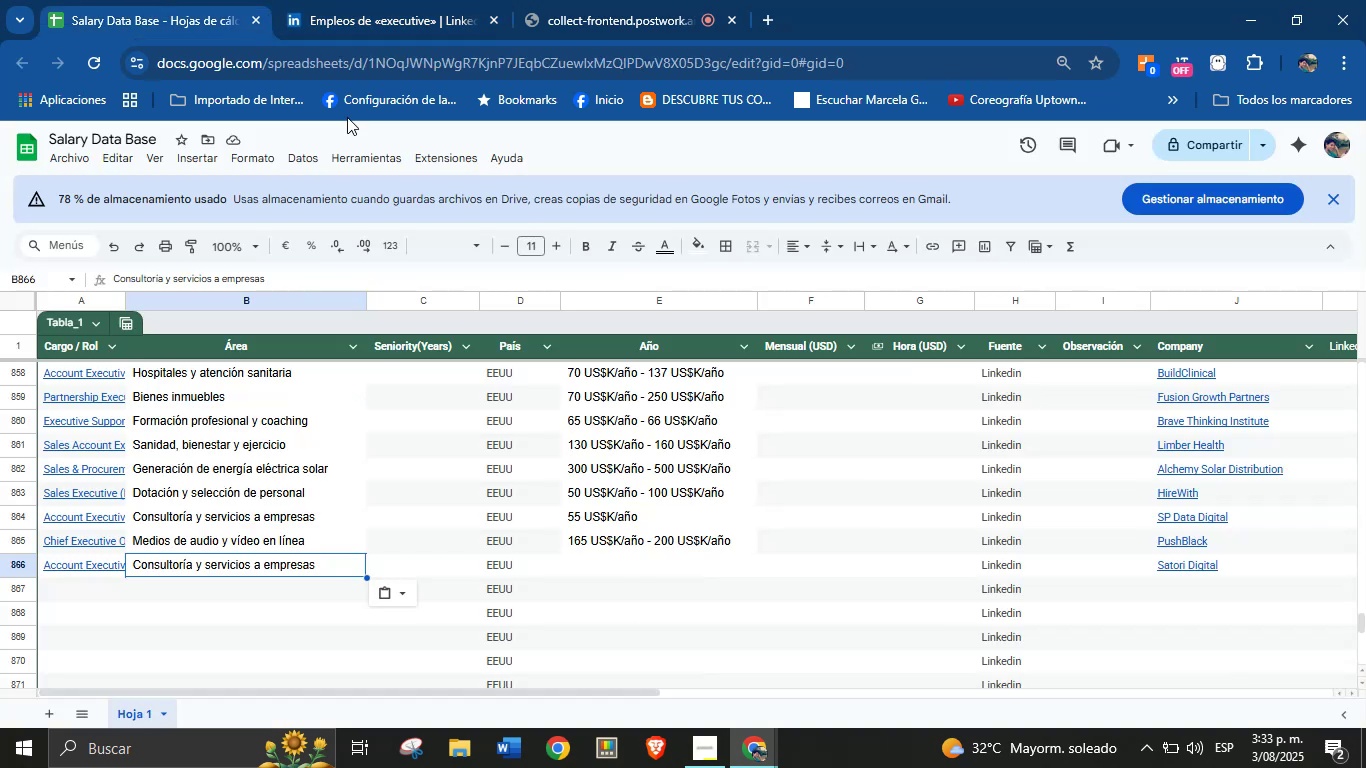 
left_click([646, 574])
 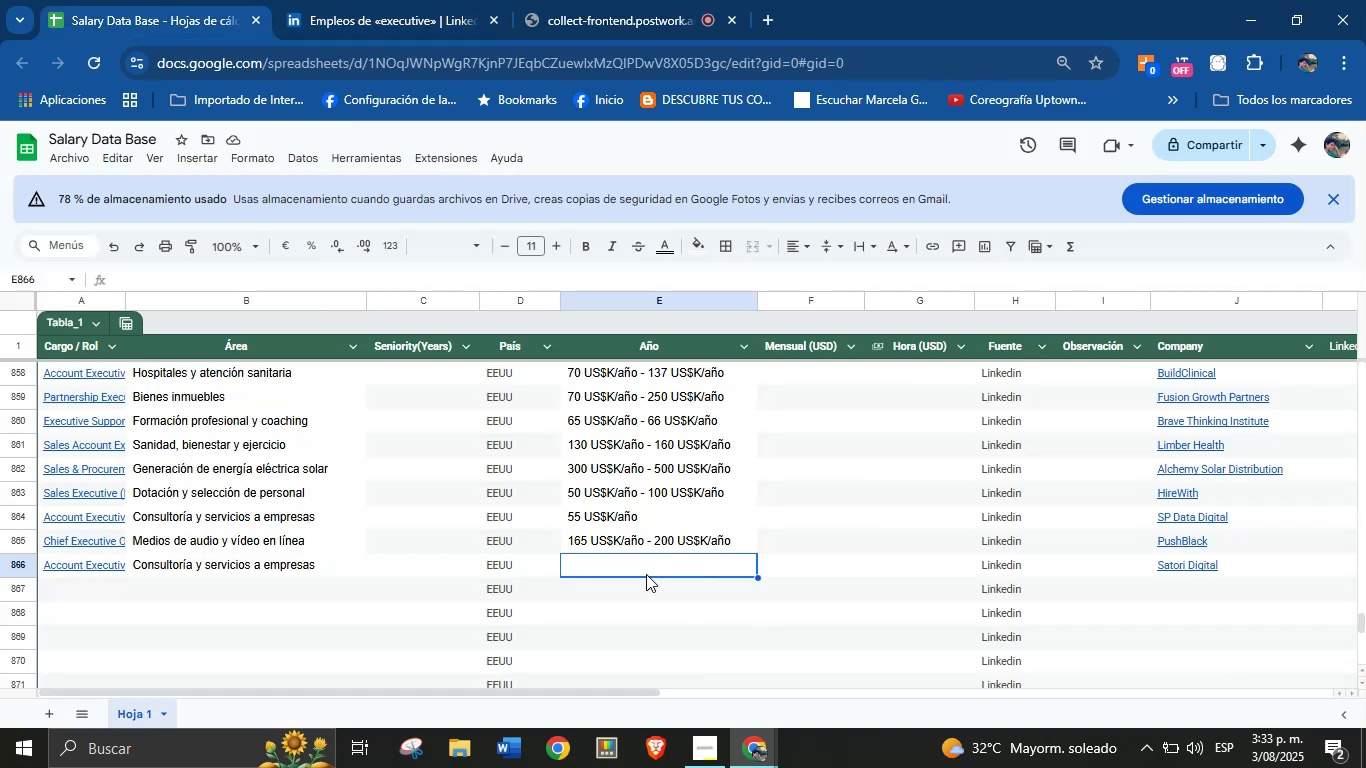 
key(Control+V)
 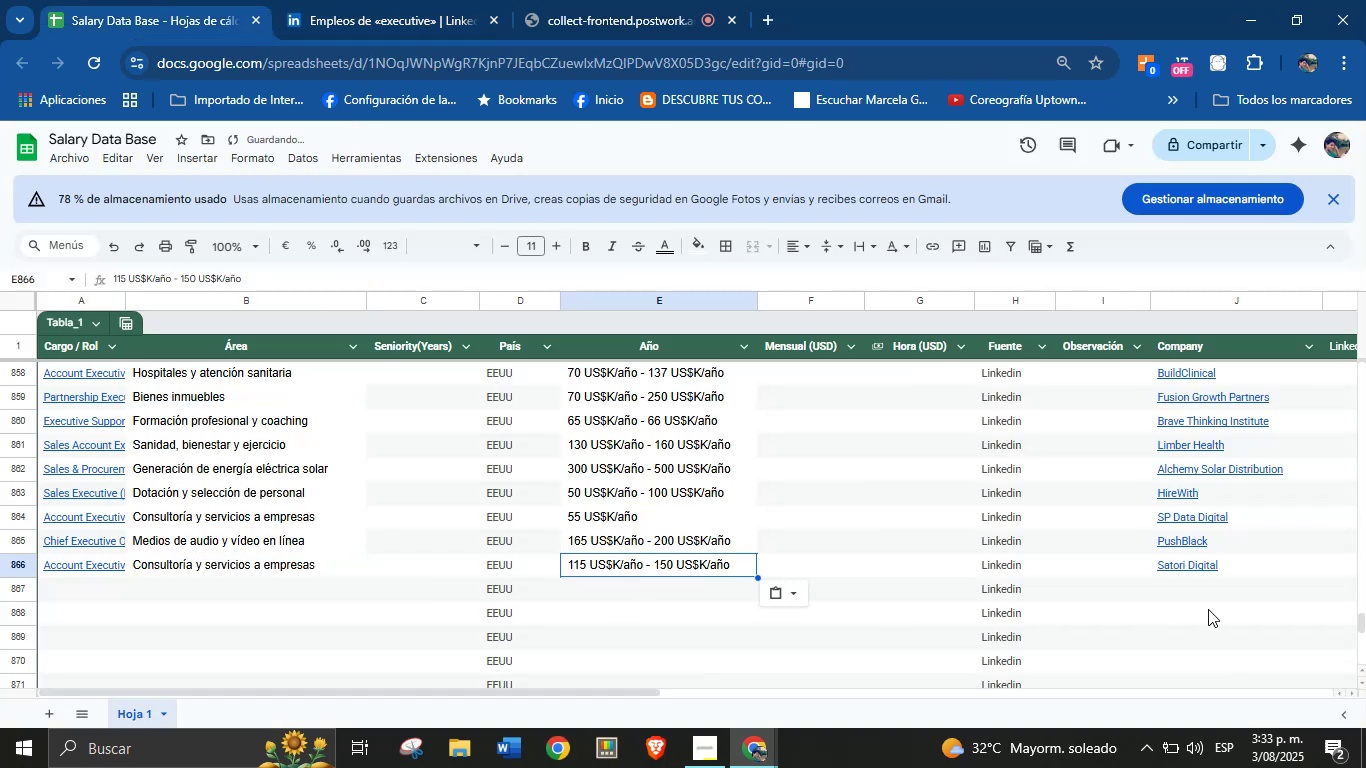 
scroll: coordinate [422, 583], scroll_direction: down, amount: 1.0
 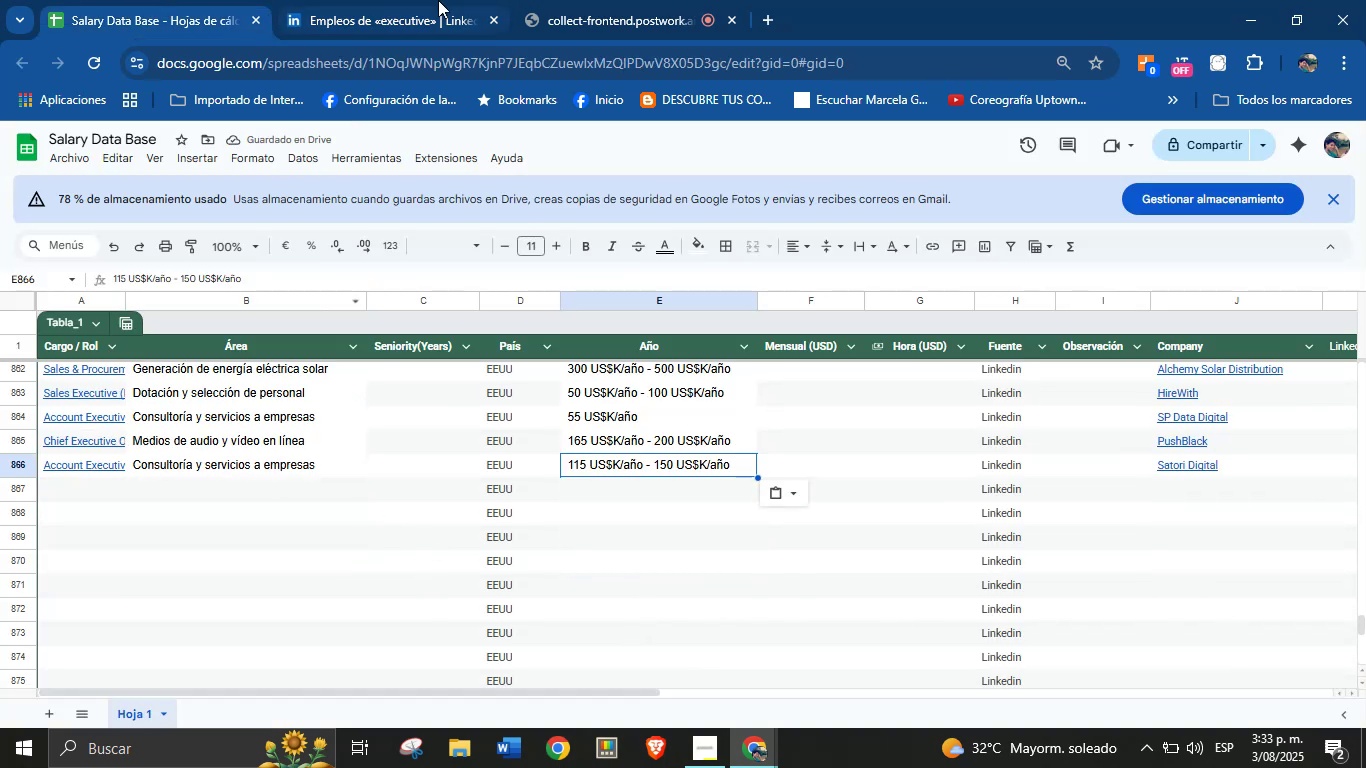 
left_click([557, 0])
 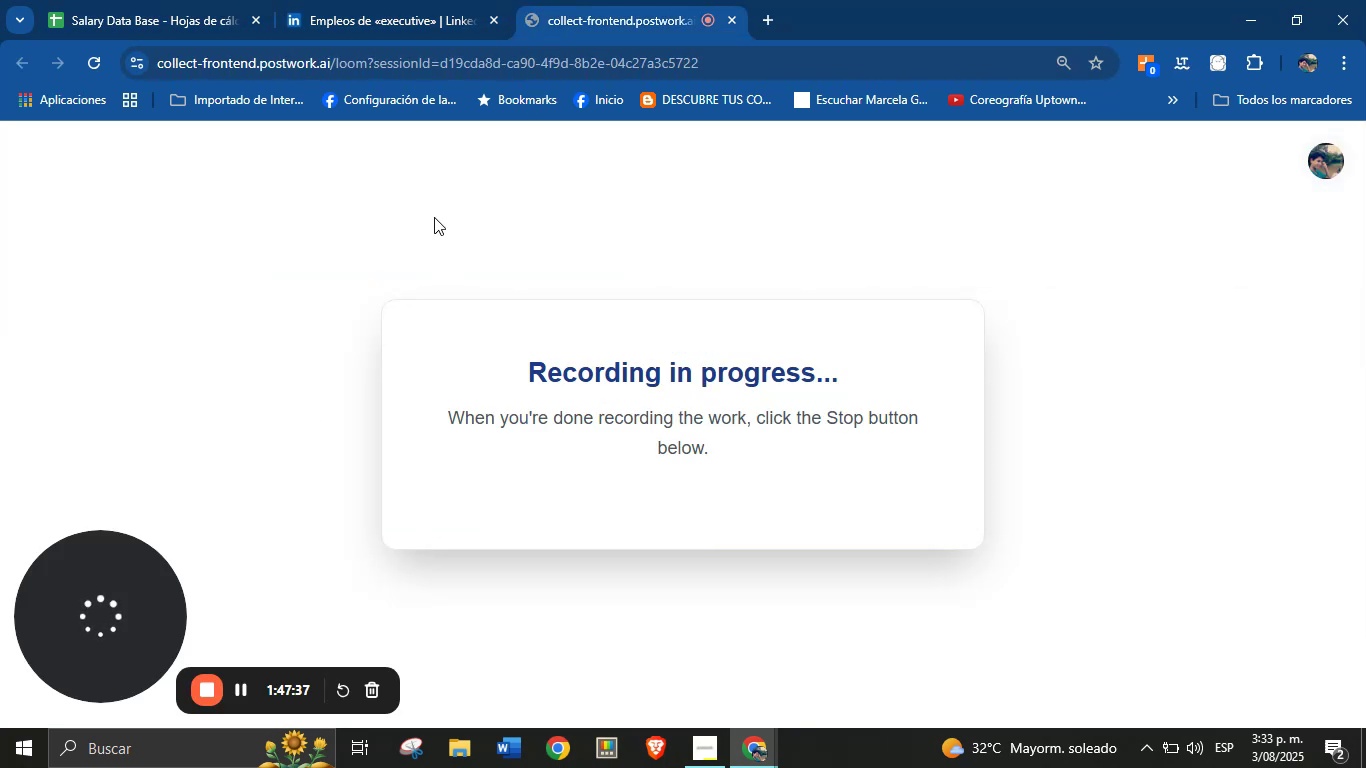 
left_click([443, 0])
 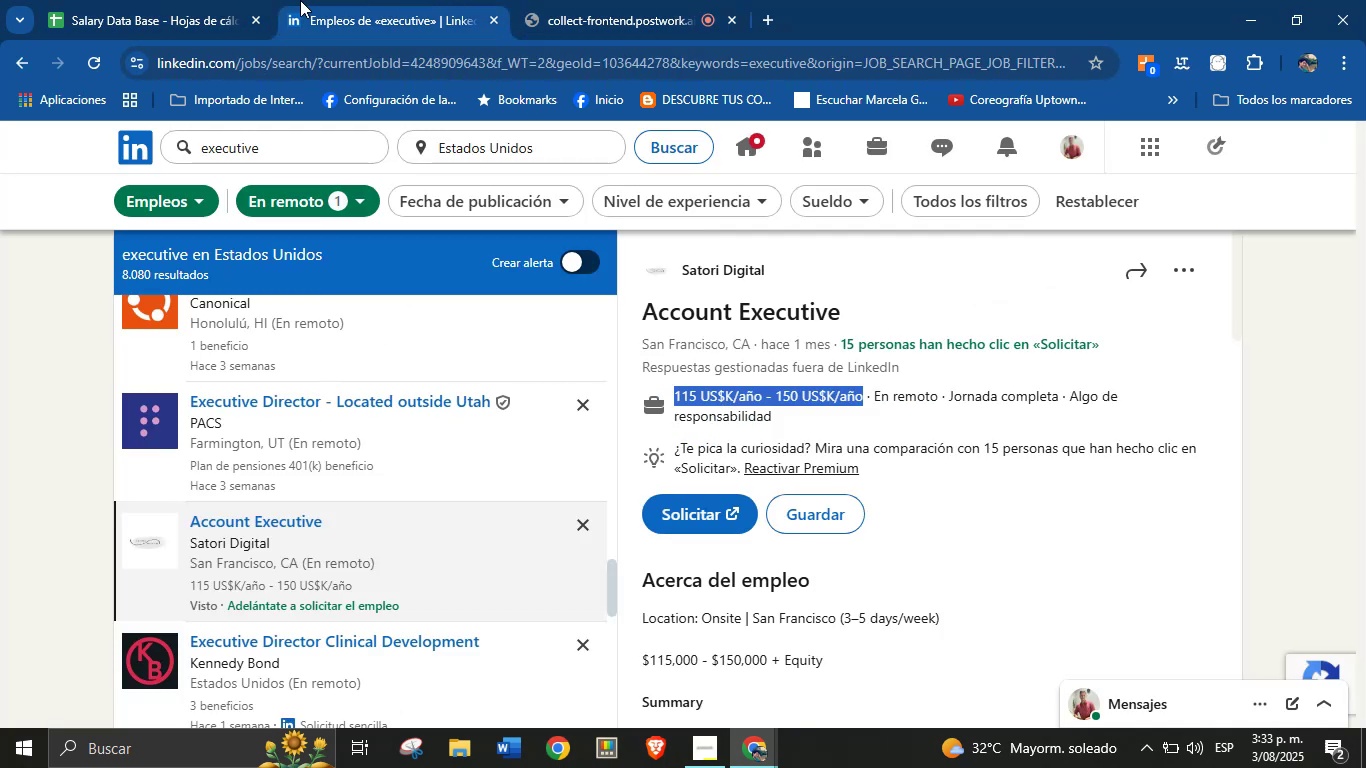 
left_click([208, 0])
 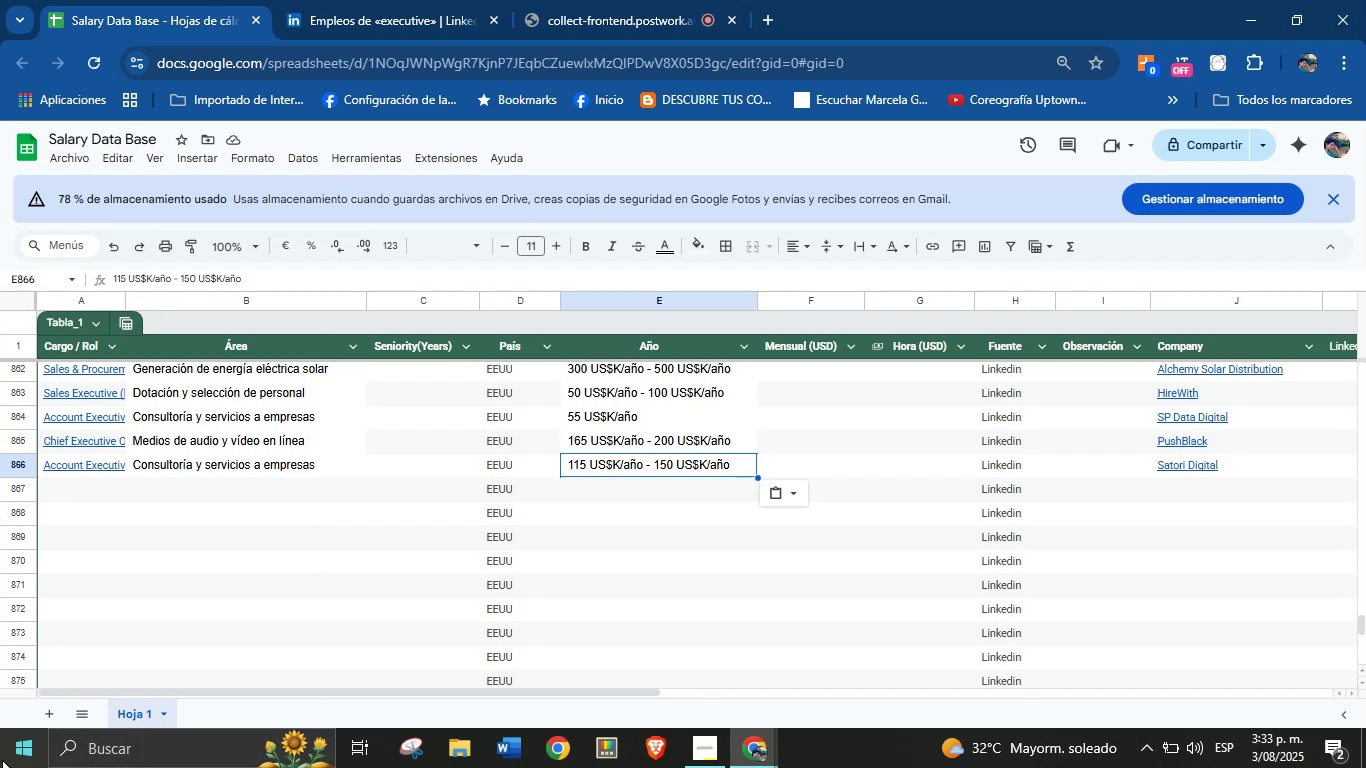 
wait(6.35)
 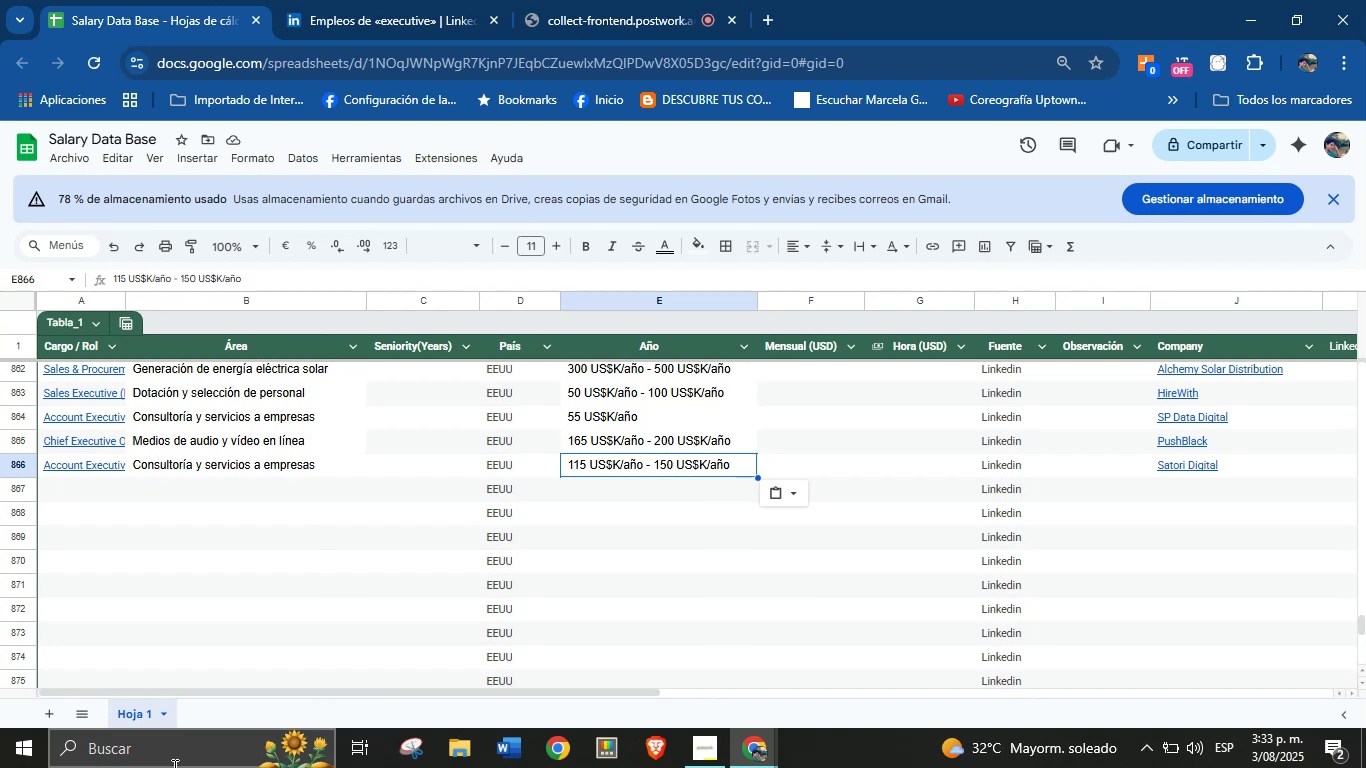 
left_click([394, 0])
 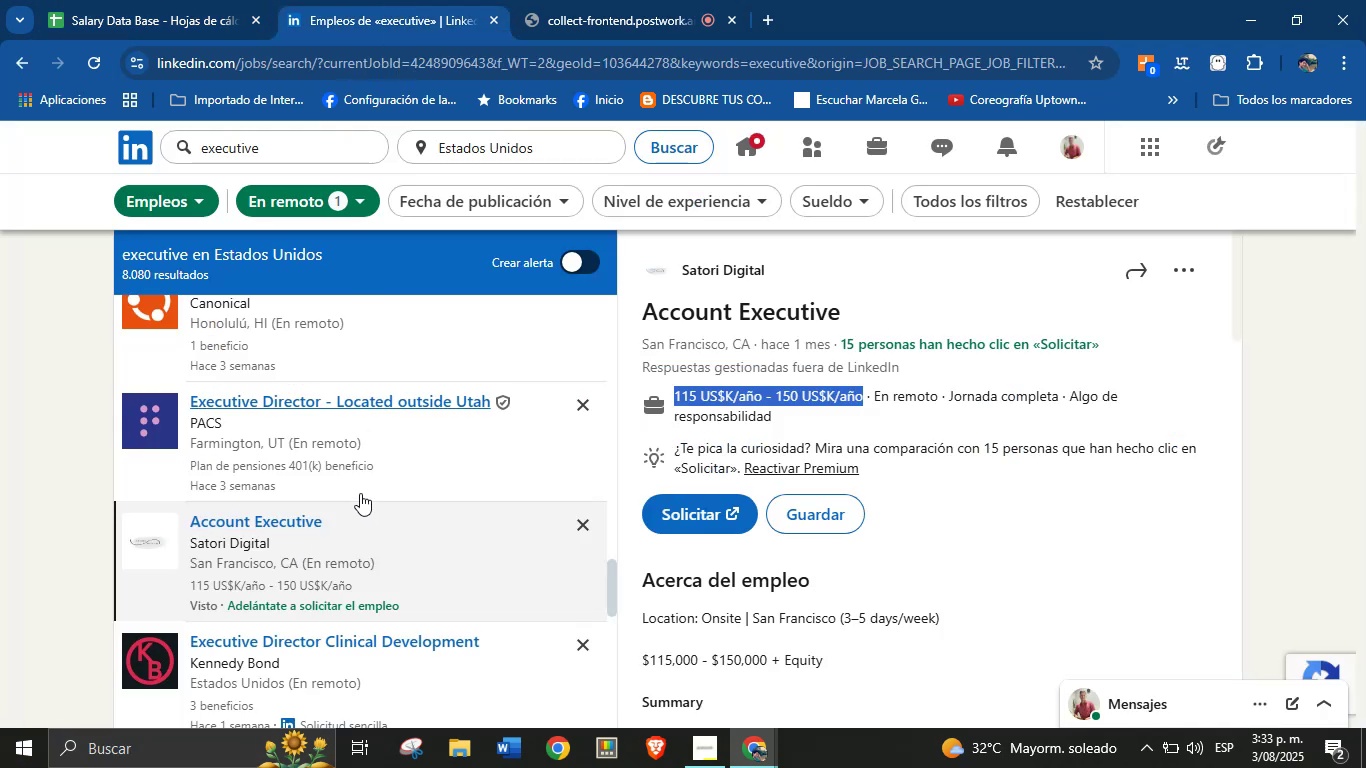 
left_click([273, 513])
 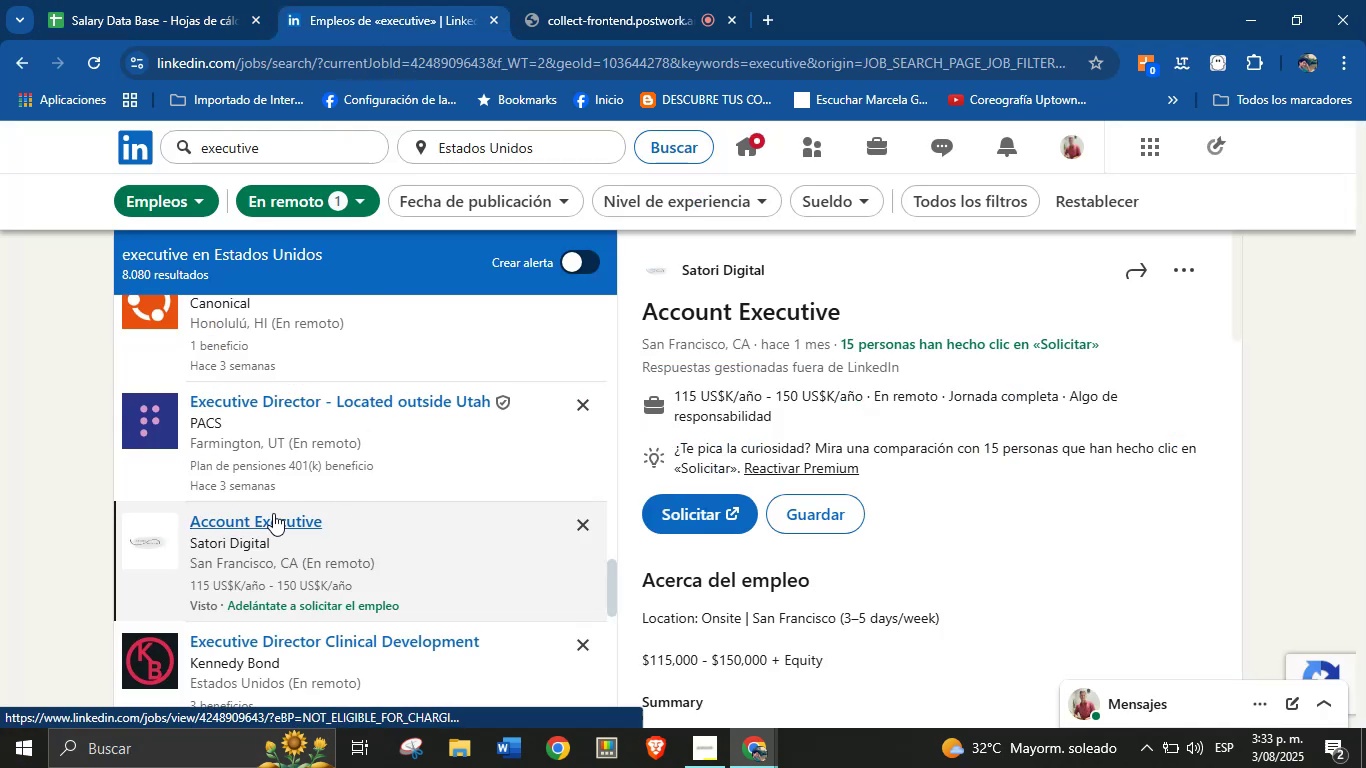 
scroll: coordinate [340, 521], scroll_direction: down, amount: 5.0
 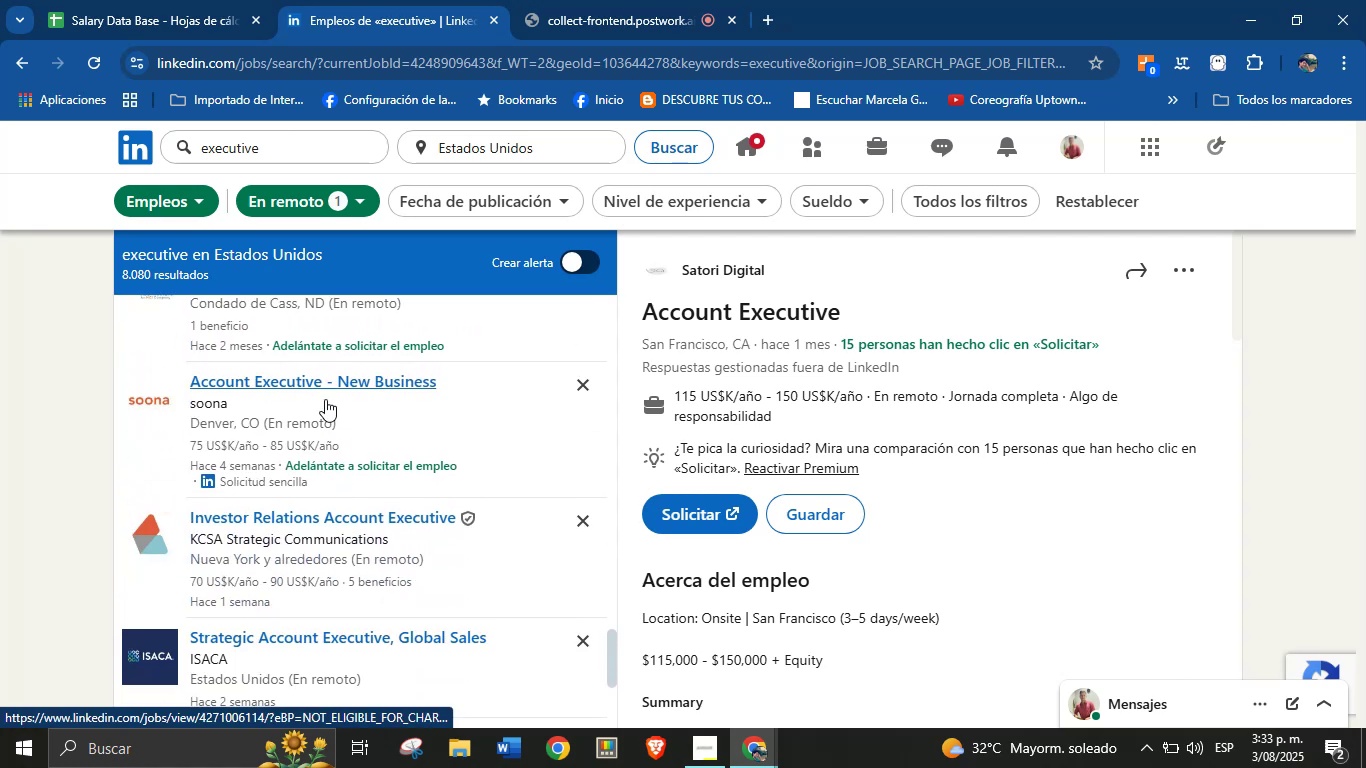 
left_click([325, 392])
 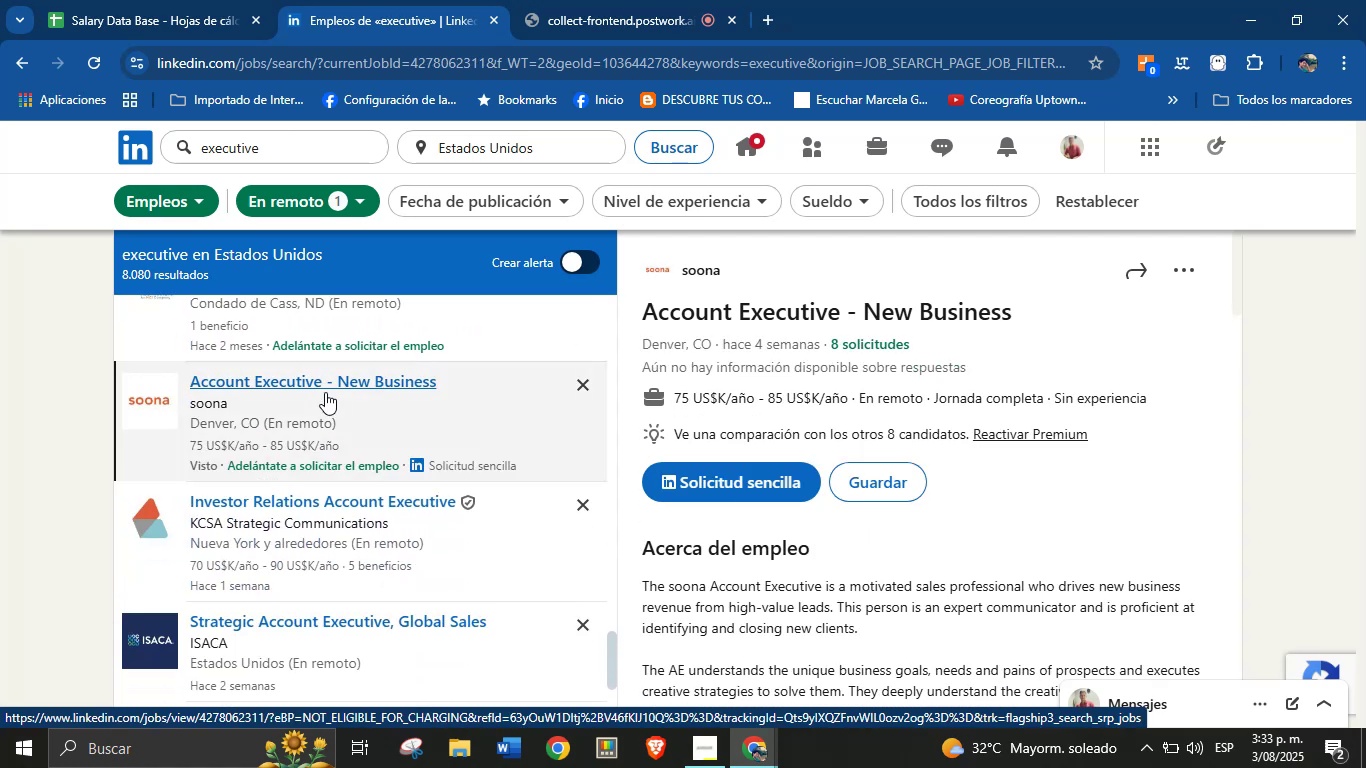 
wait(9.74)
 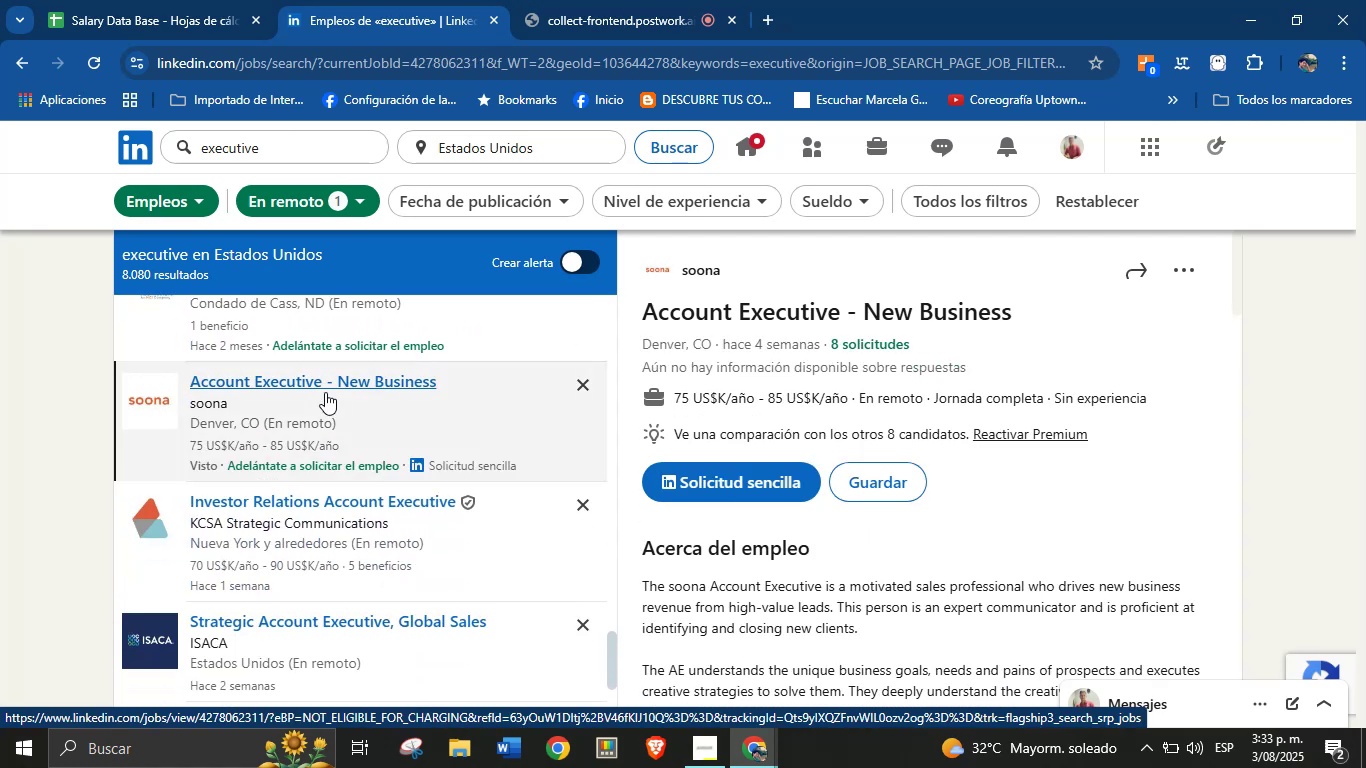 
key(Control+ControlLeft)
 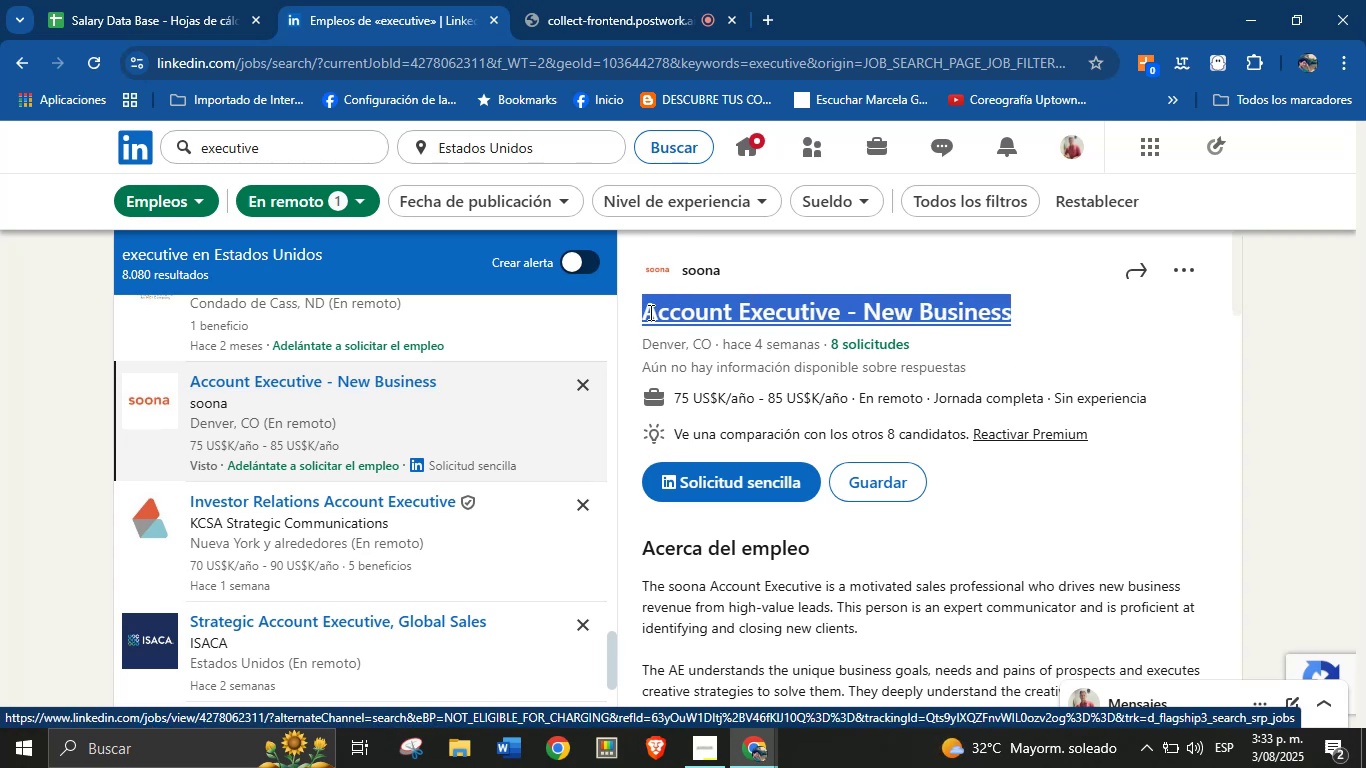 
key(Control+C)
 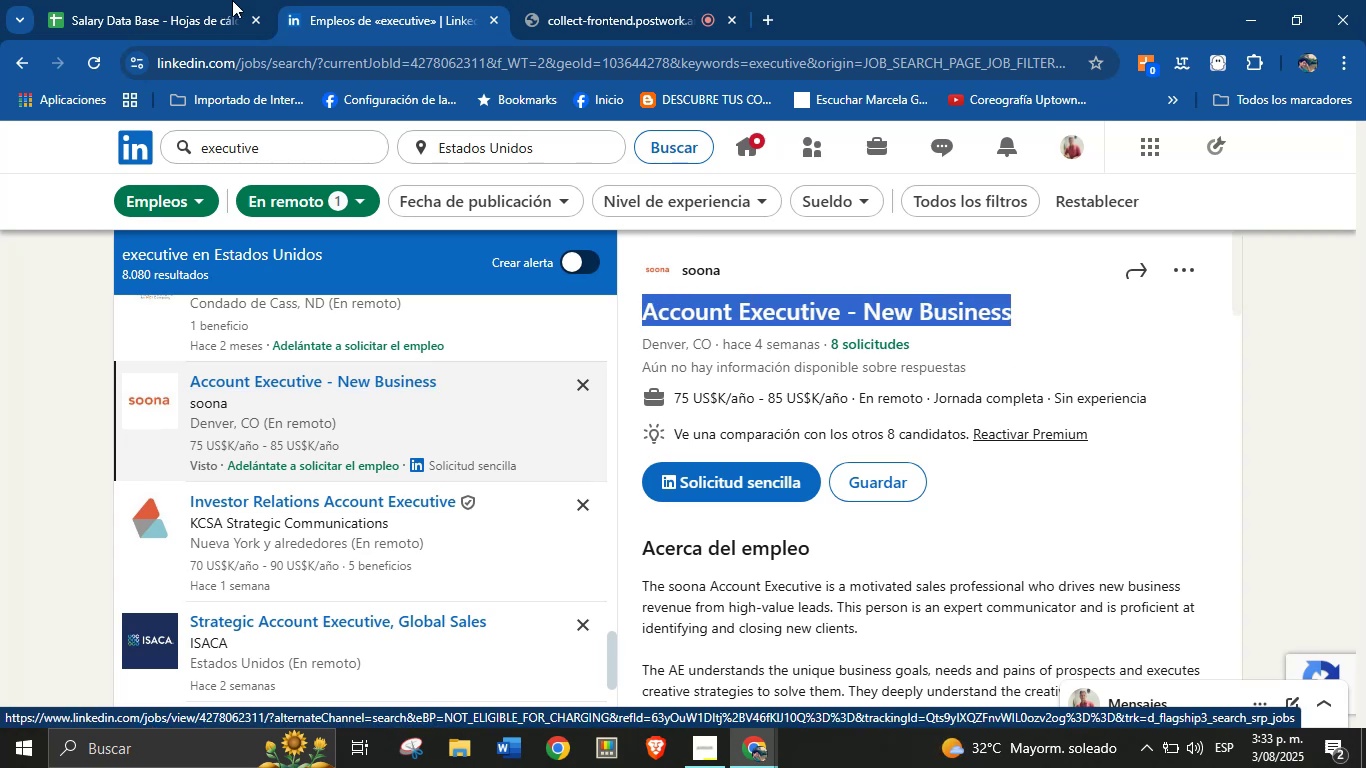 
left_click([141, 0])
 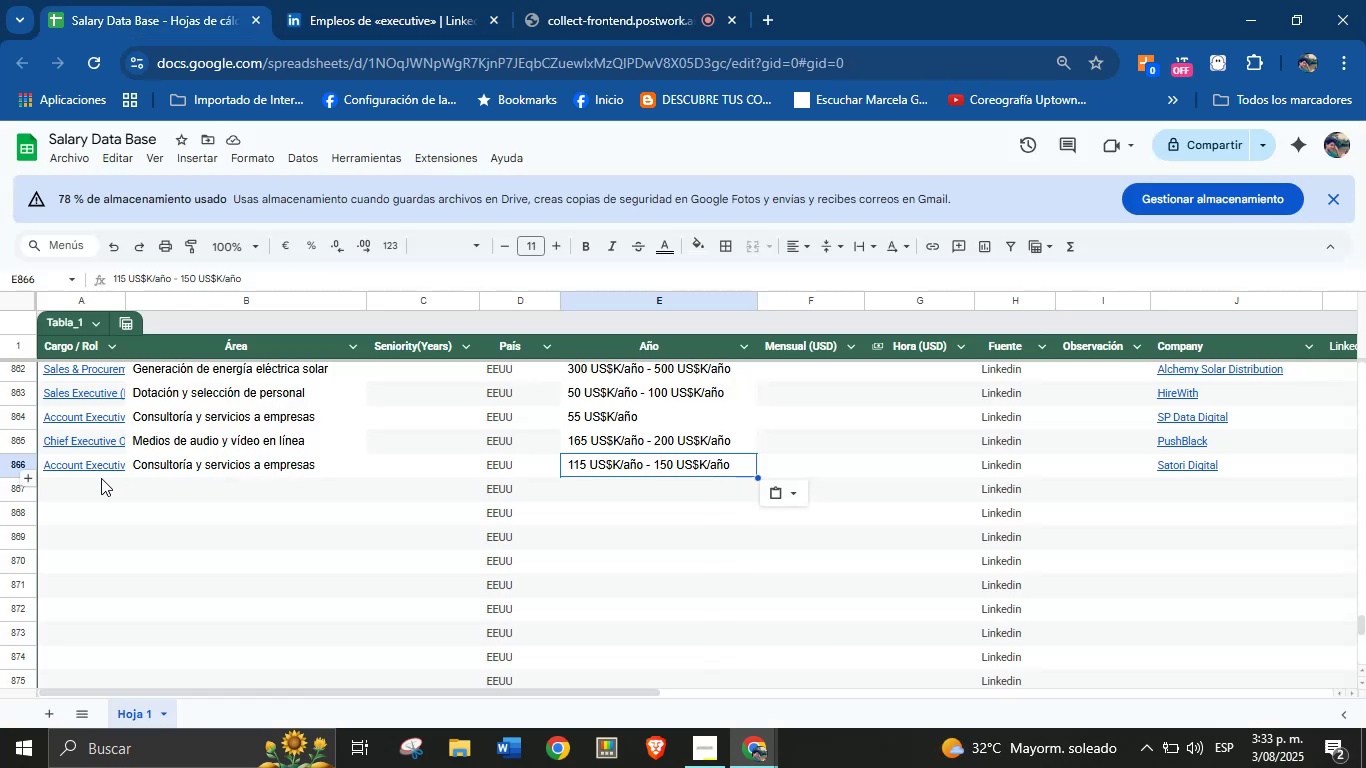 
left_click([97, 484])
 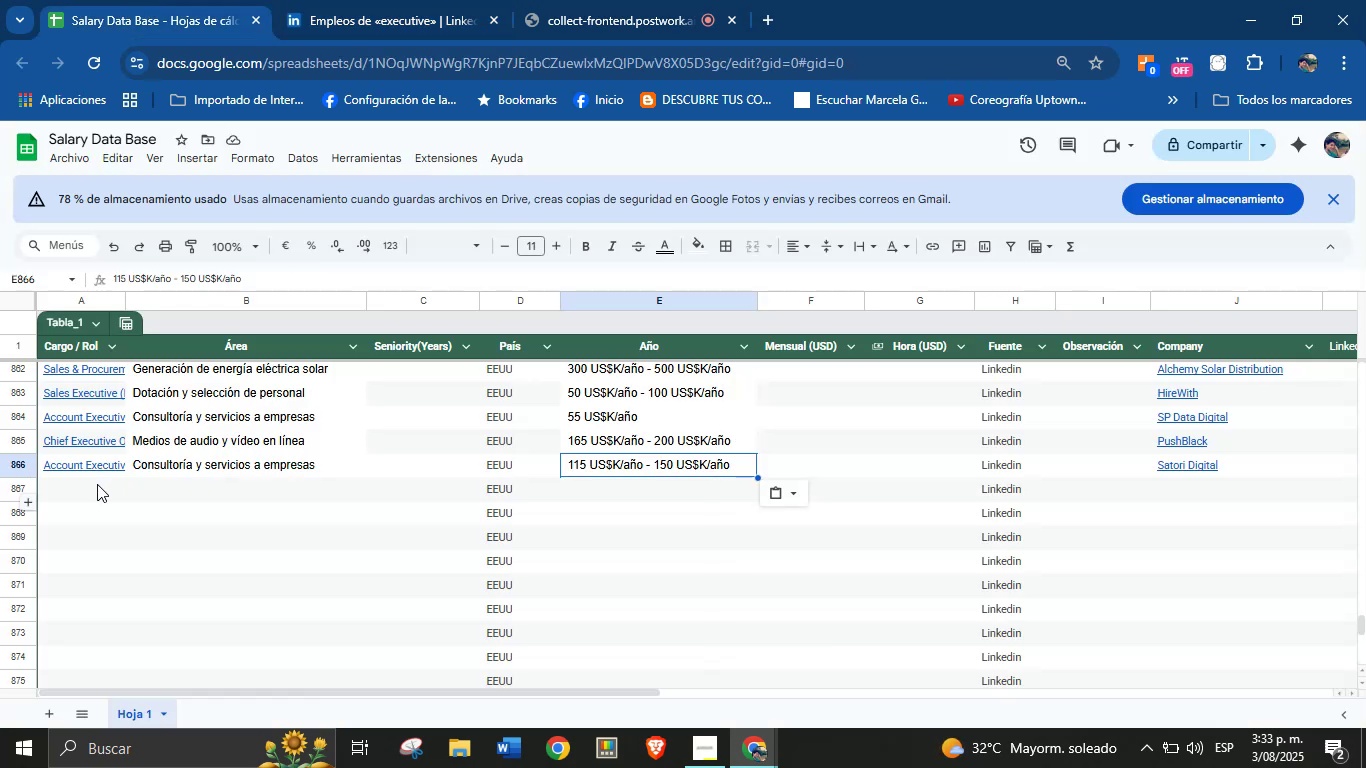 
key(Control+V)
 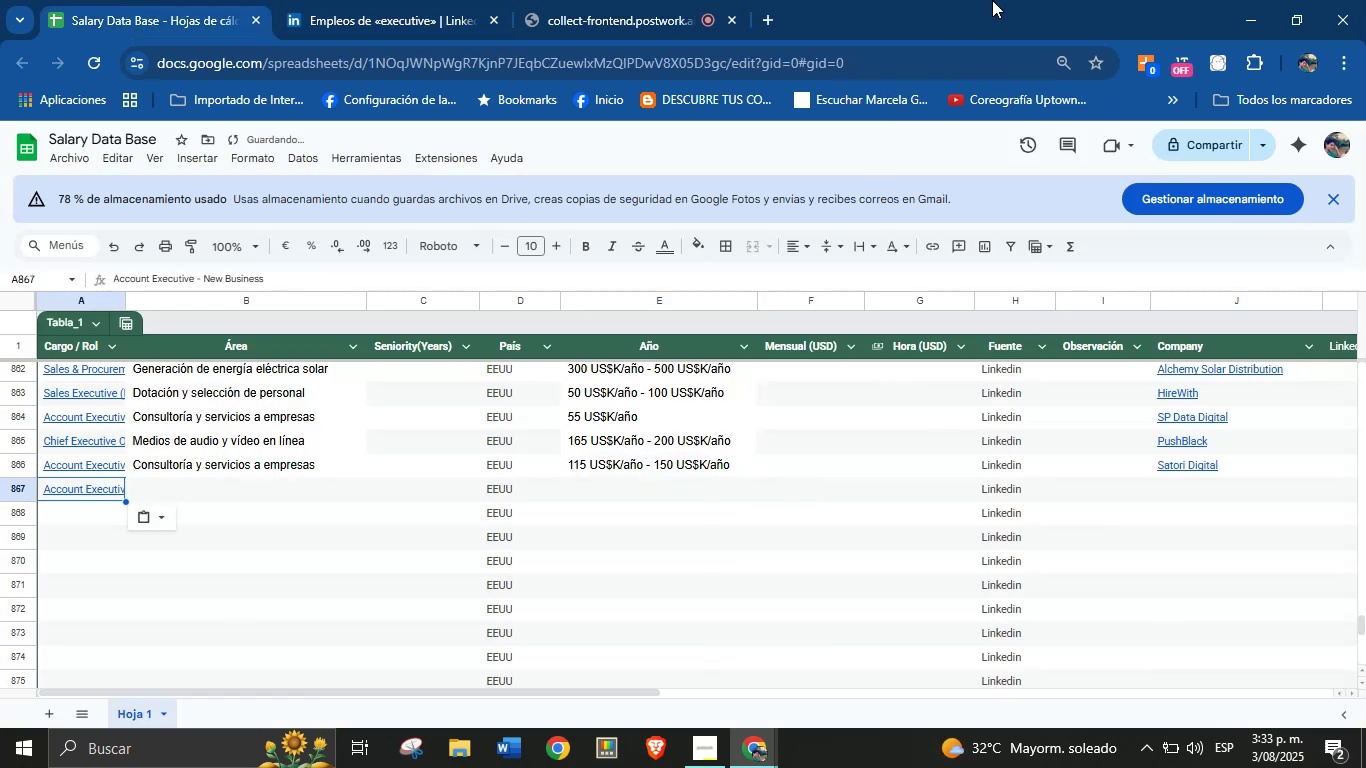 
left_click([486, 0])
 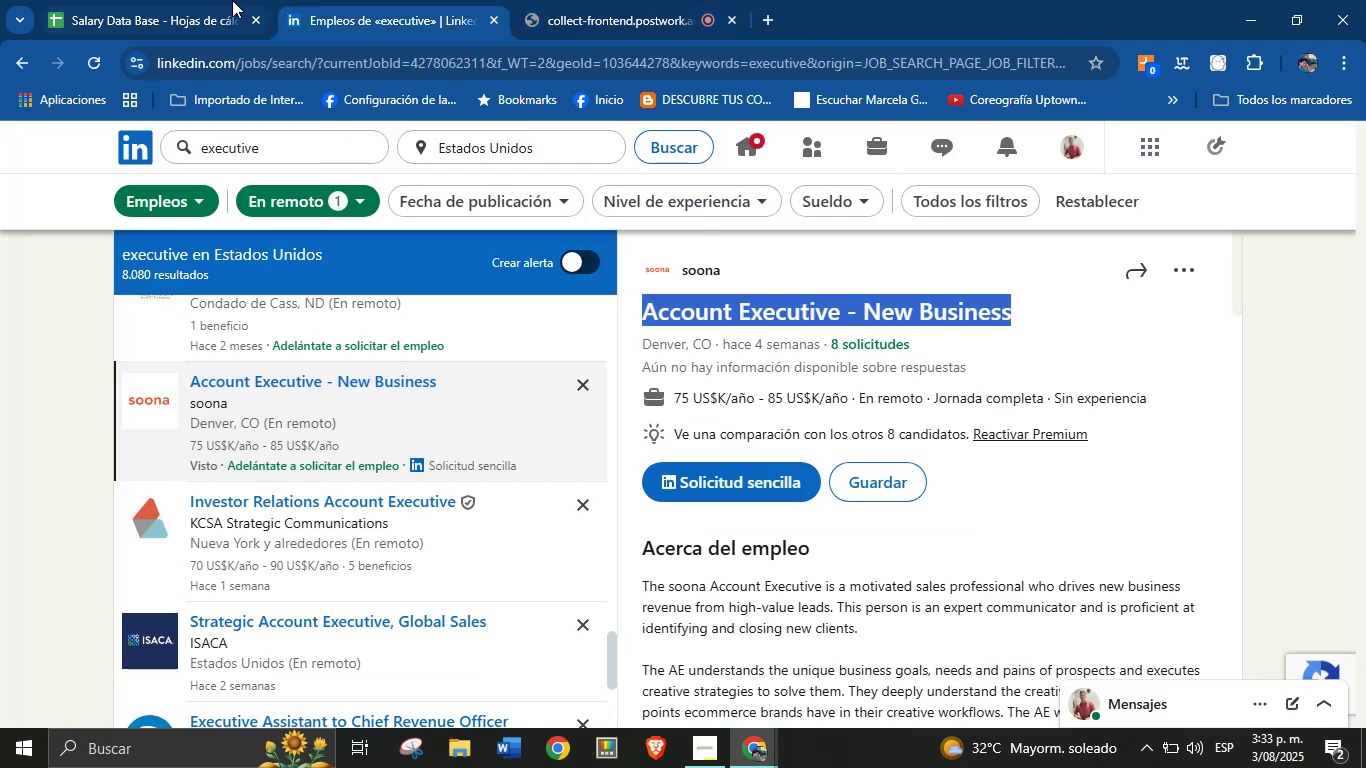 
left_click([157, 0])
 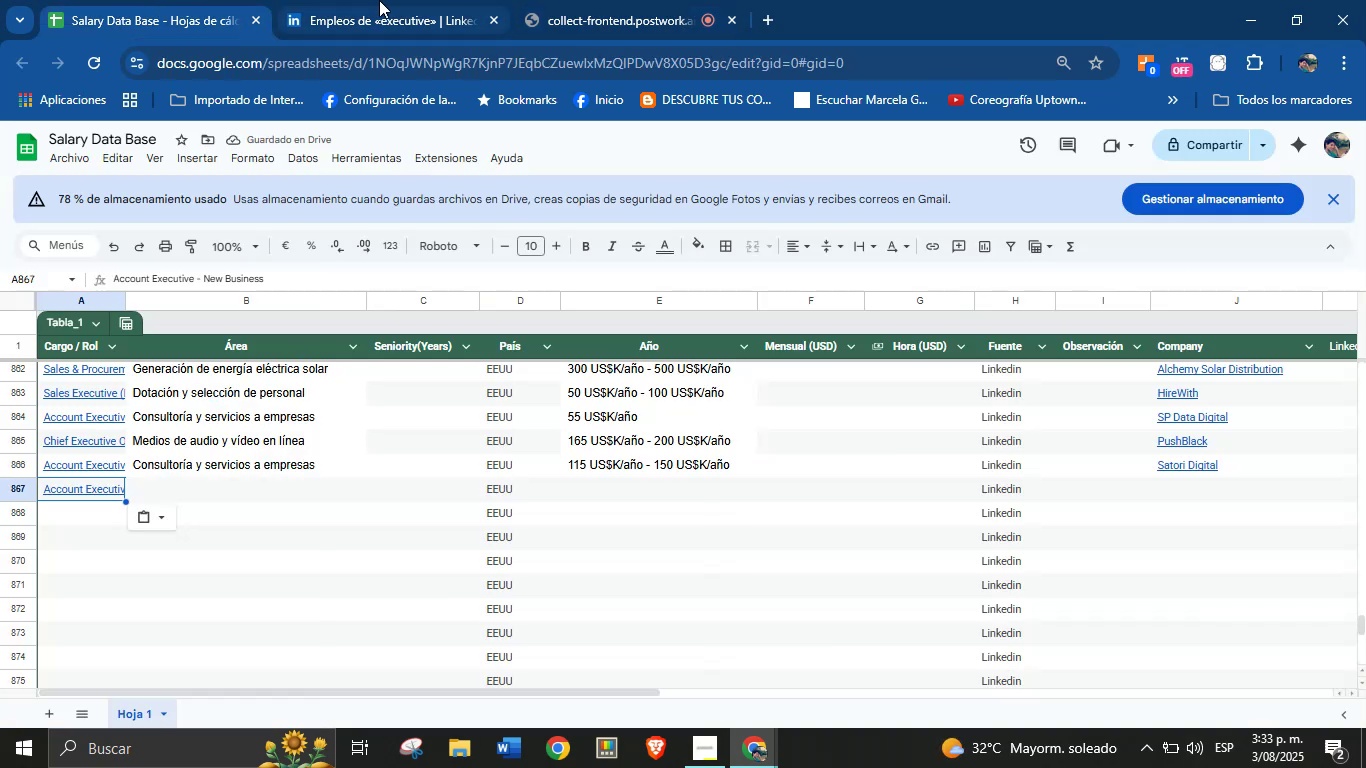 
left_click([379, 0])
 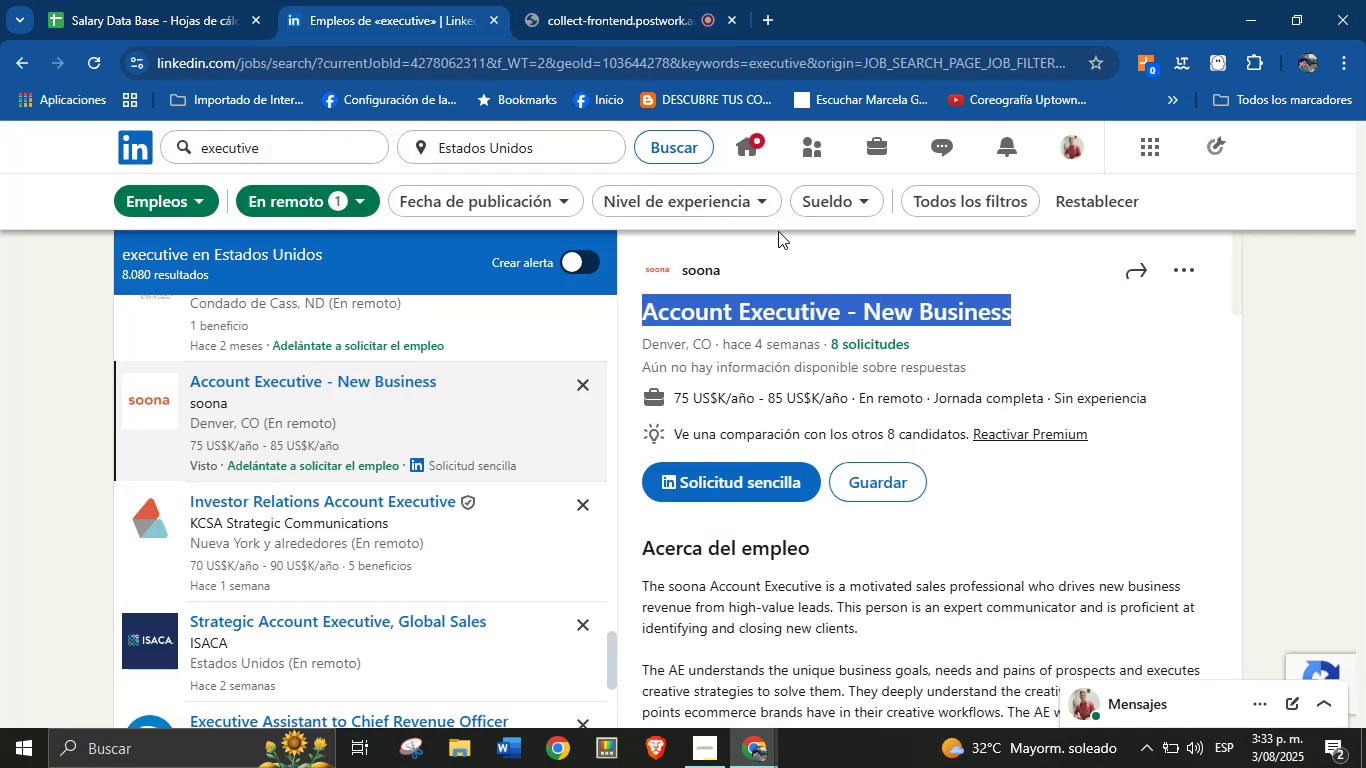 
left_click([727, 248])
 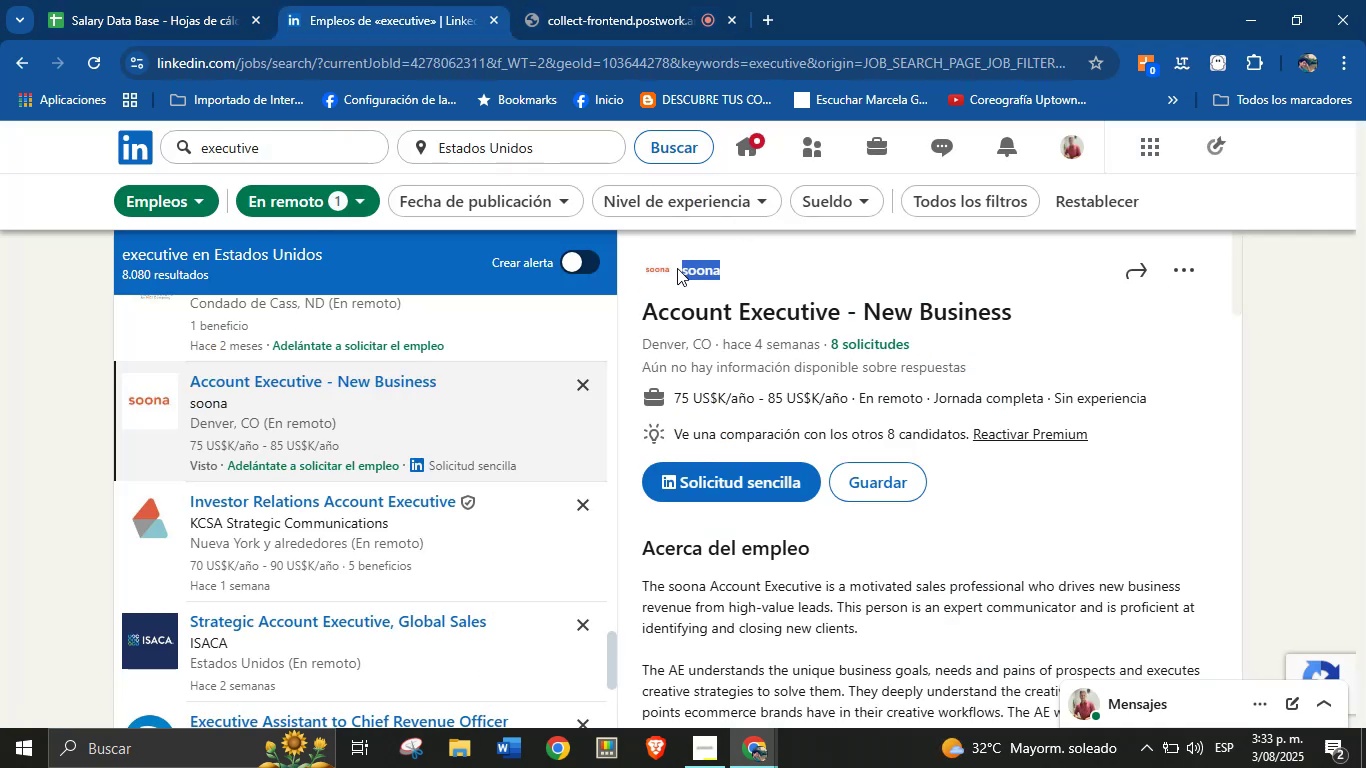 
key(Control+ControlLeft)
 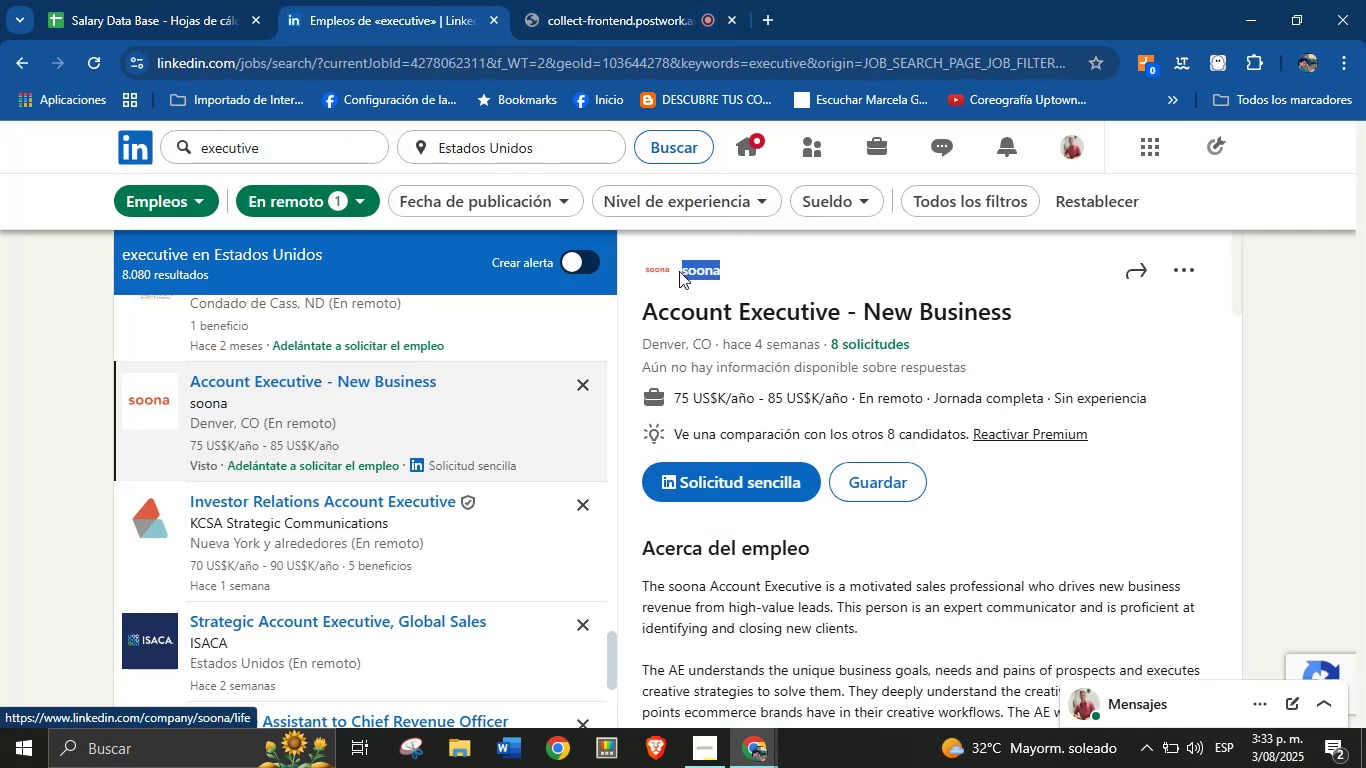 
key(Control+ControlLeft)
 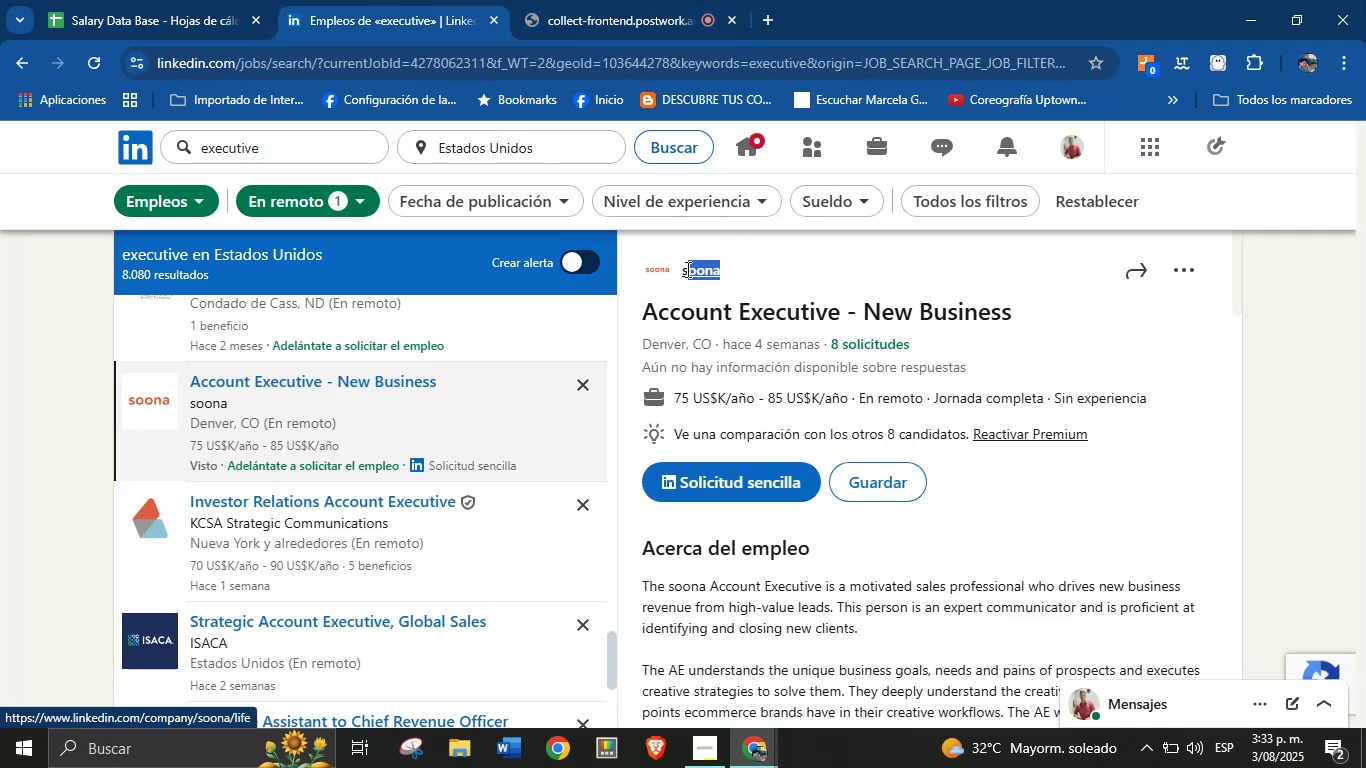 
key(Control+C)
 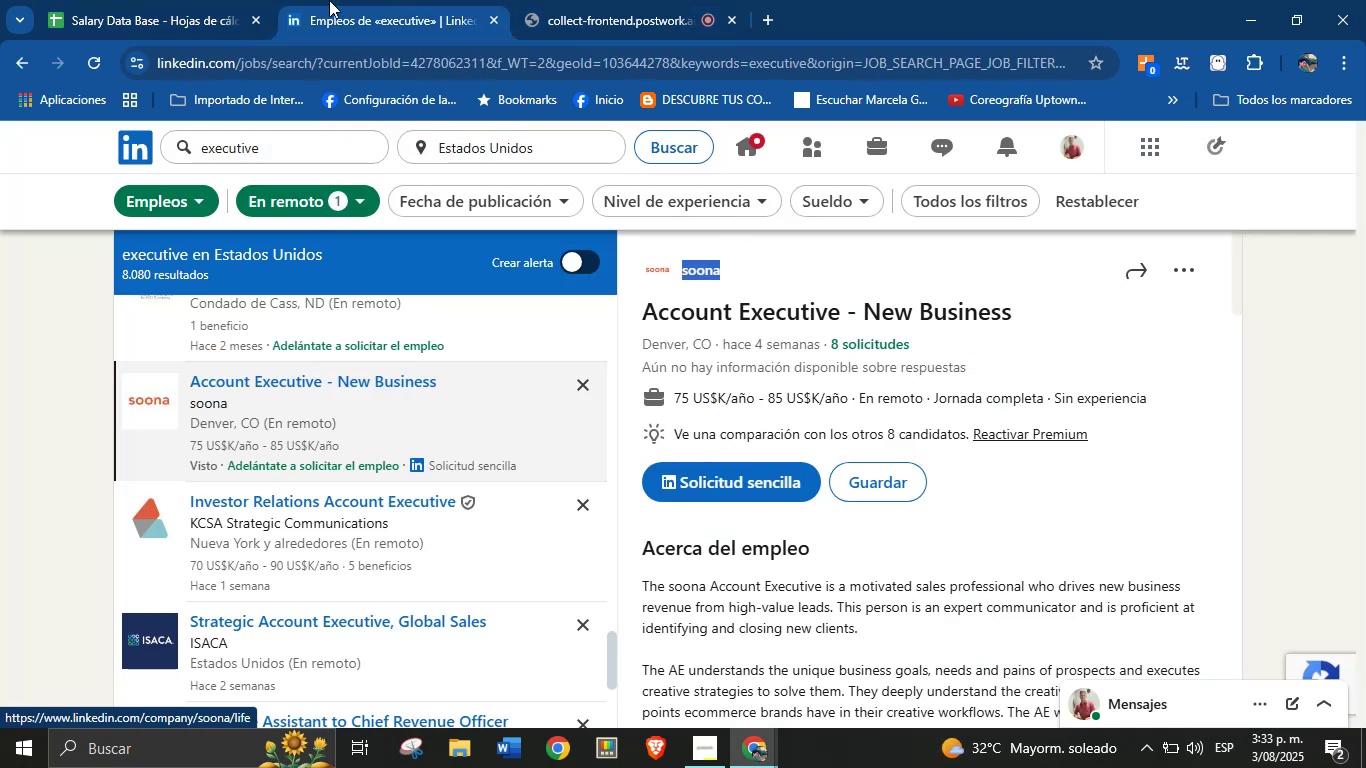 
left_click([236, 0])
 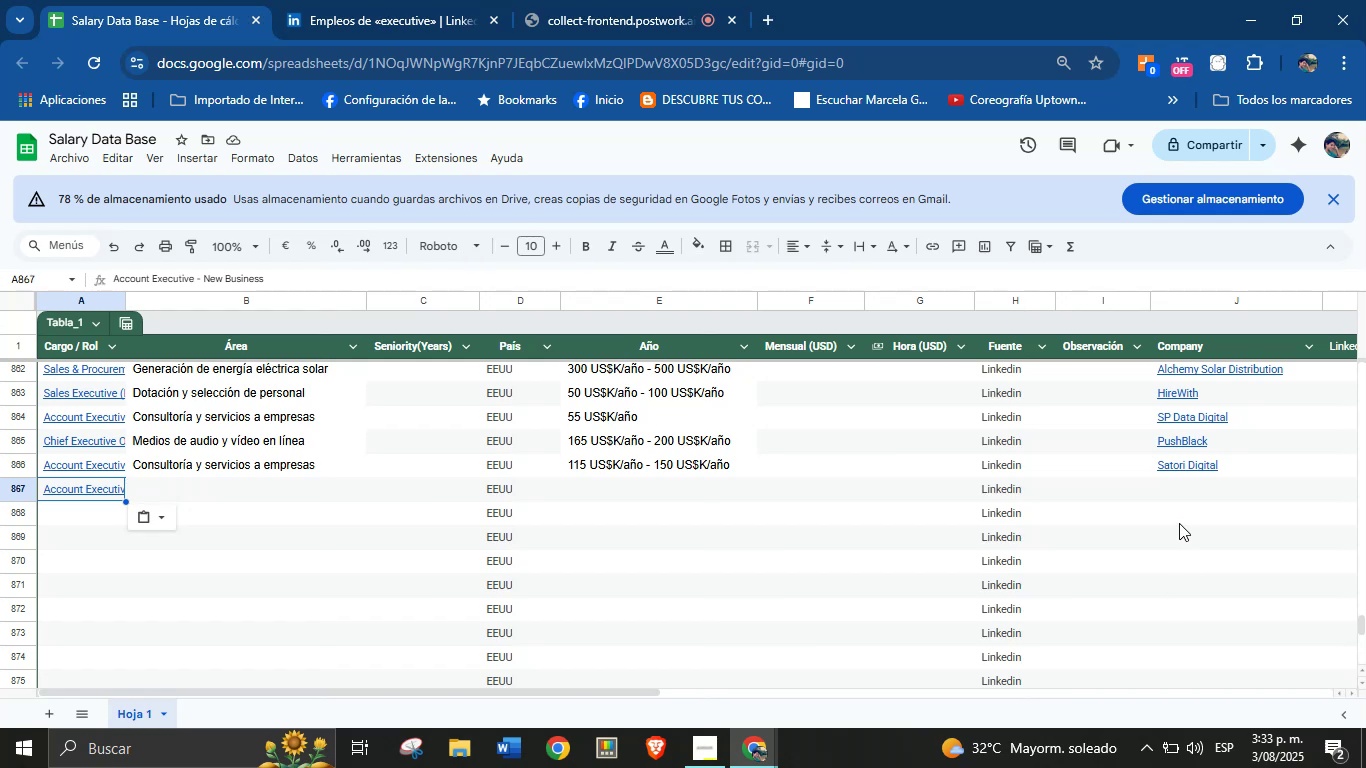 
left_click([1187, 489])
 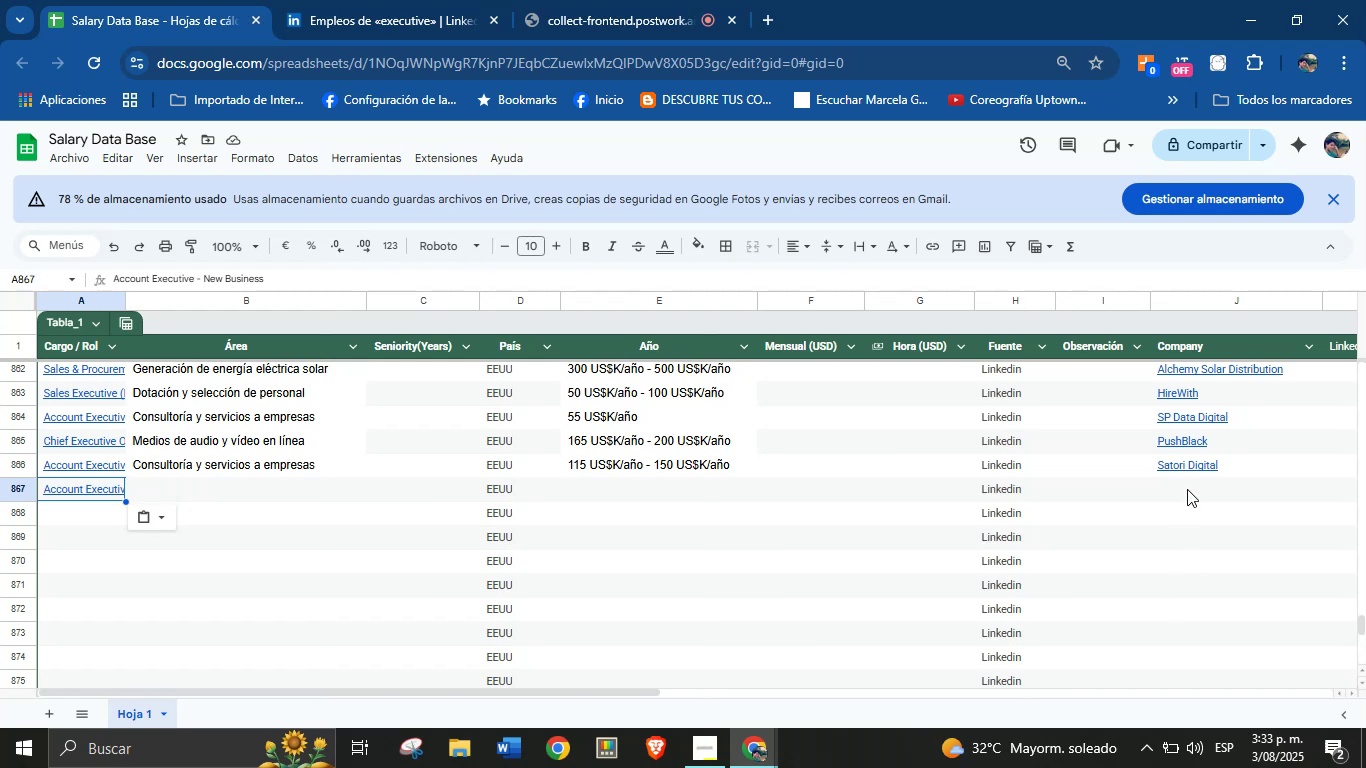 
key(Control+V)
 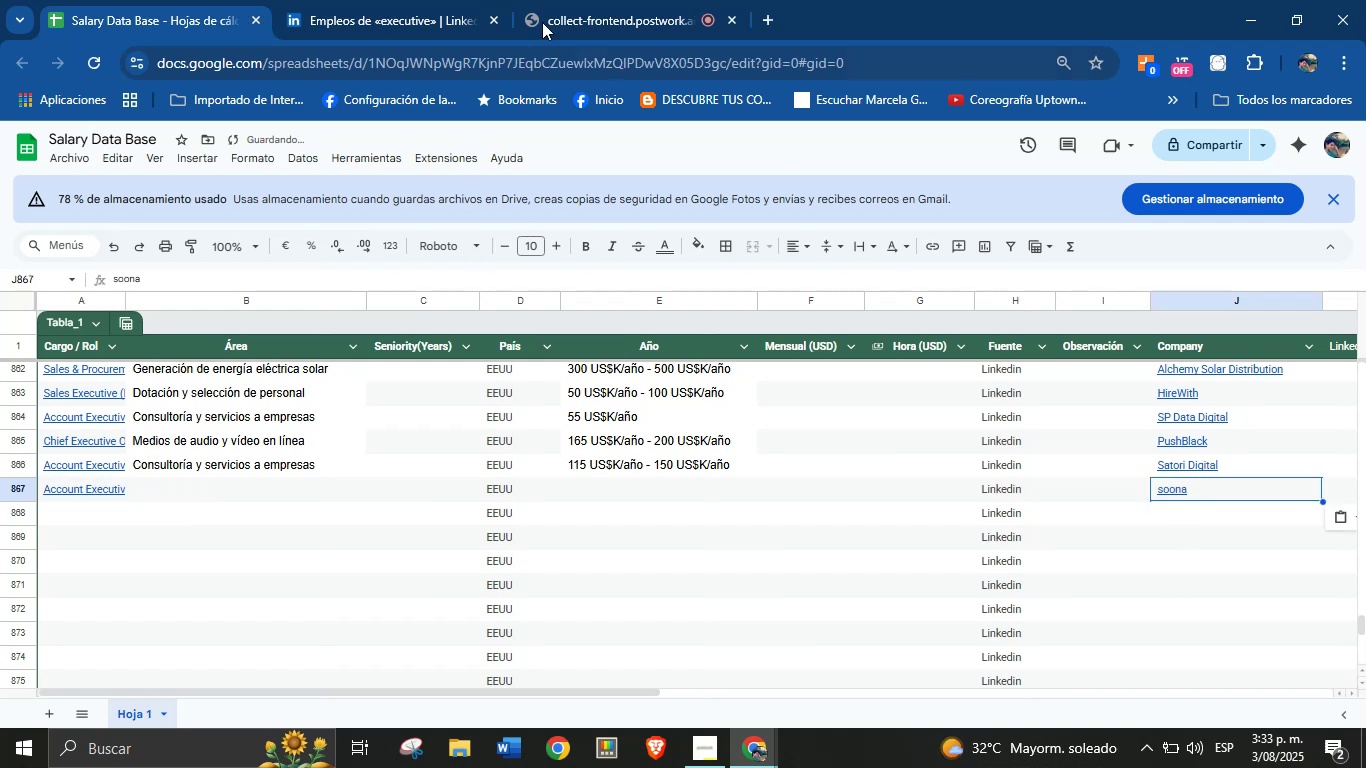 
left_click([426, 0])
 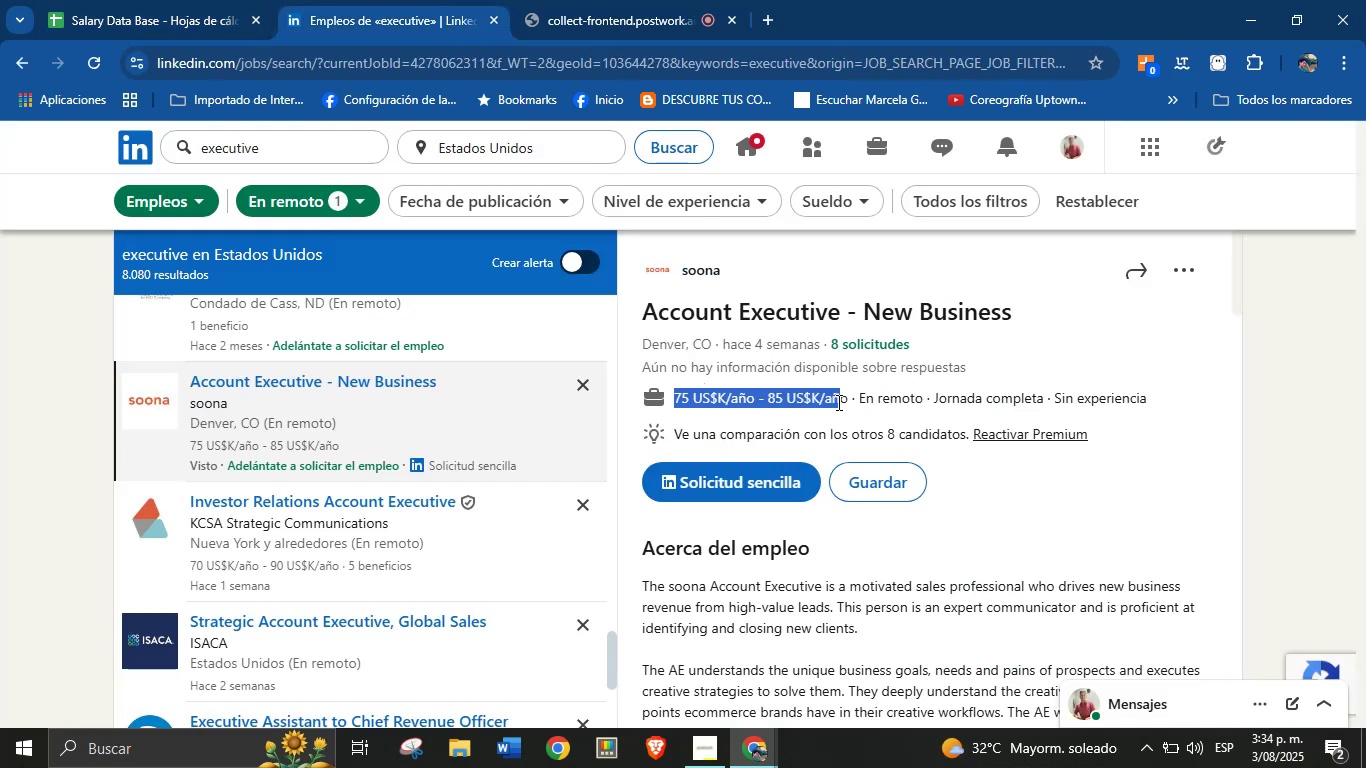 
key(Control+C)
 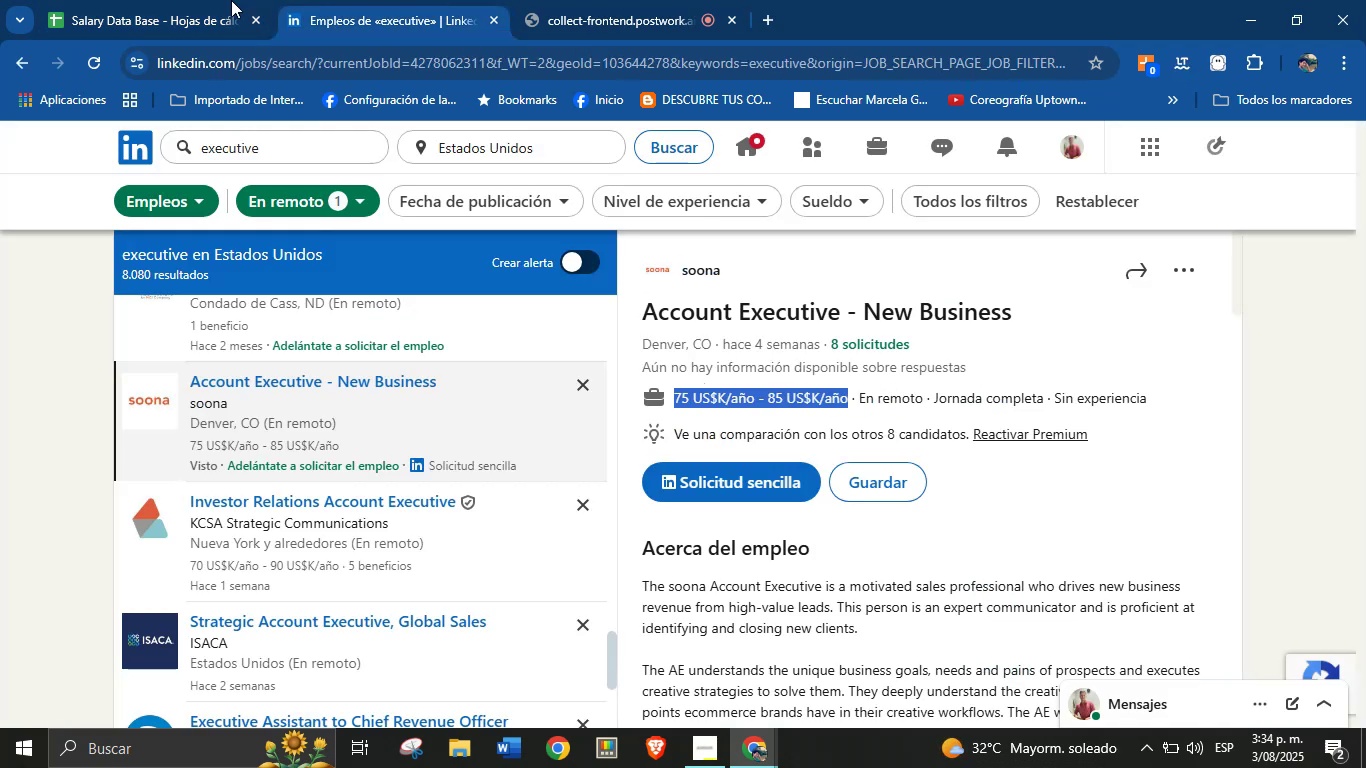 
left_click([183, 0])
 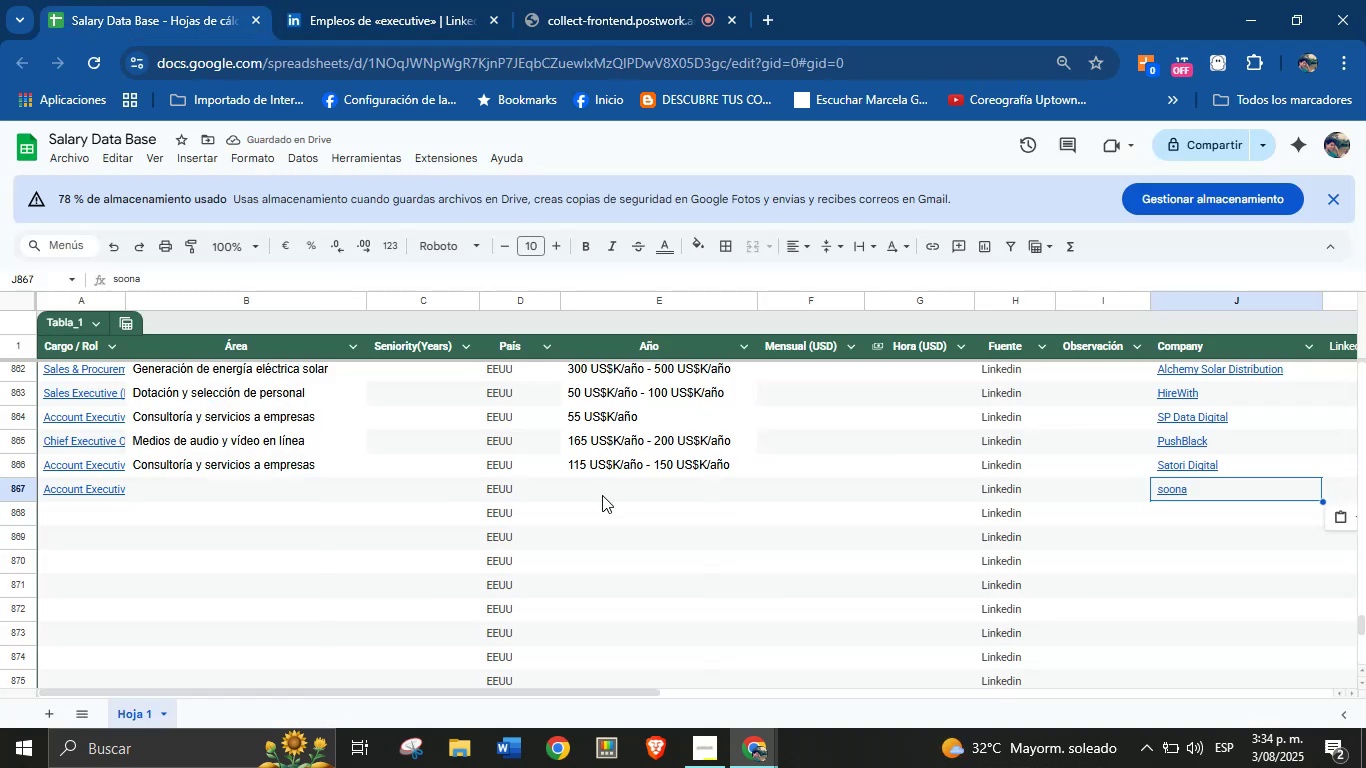 
left_click([618, 487])
 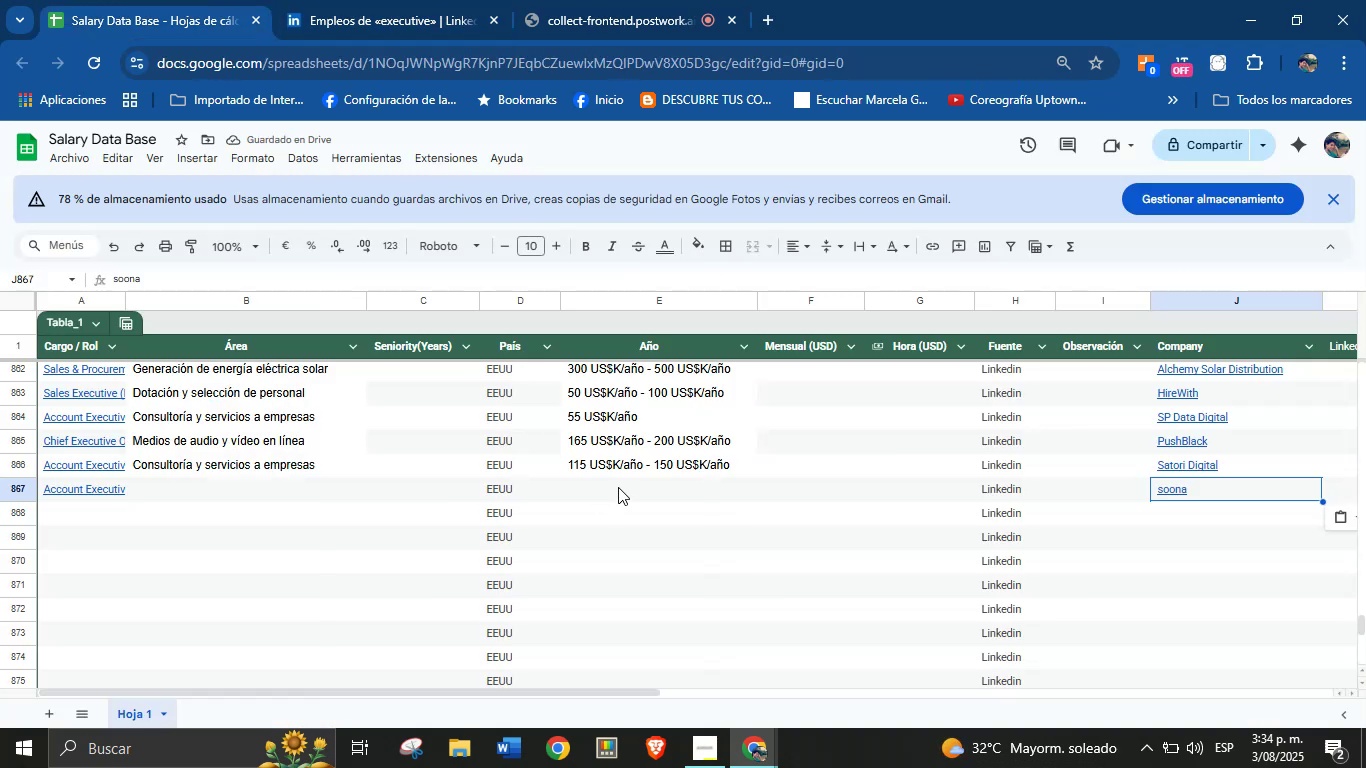 
key(Control+V)
 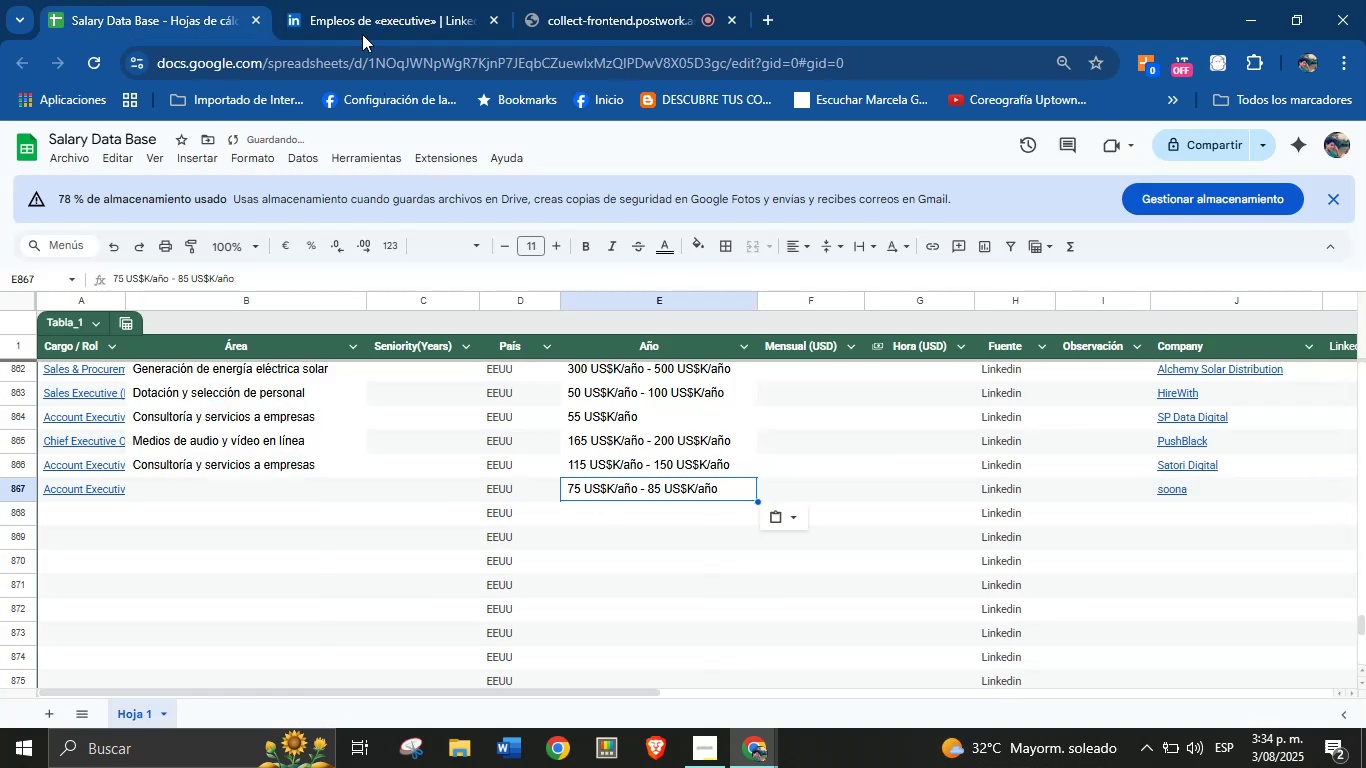 
left_click([361, 0])
 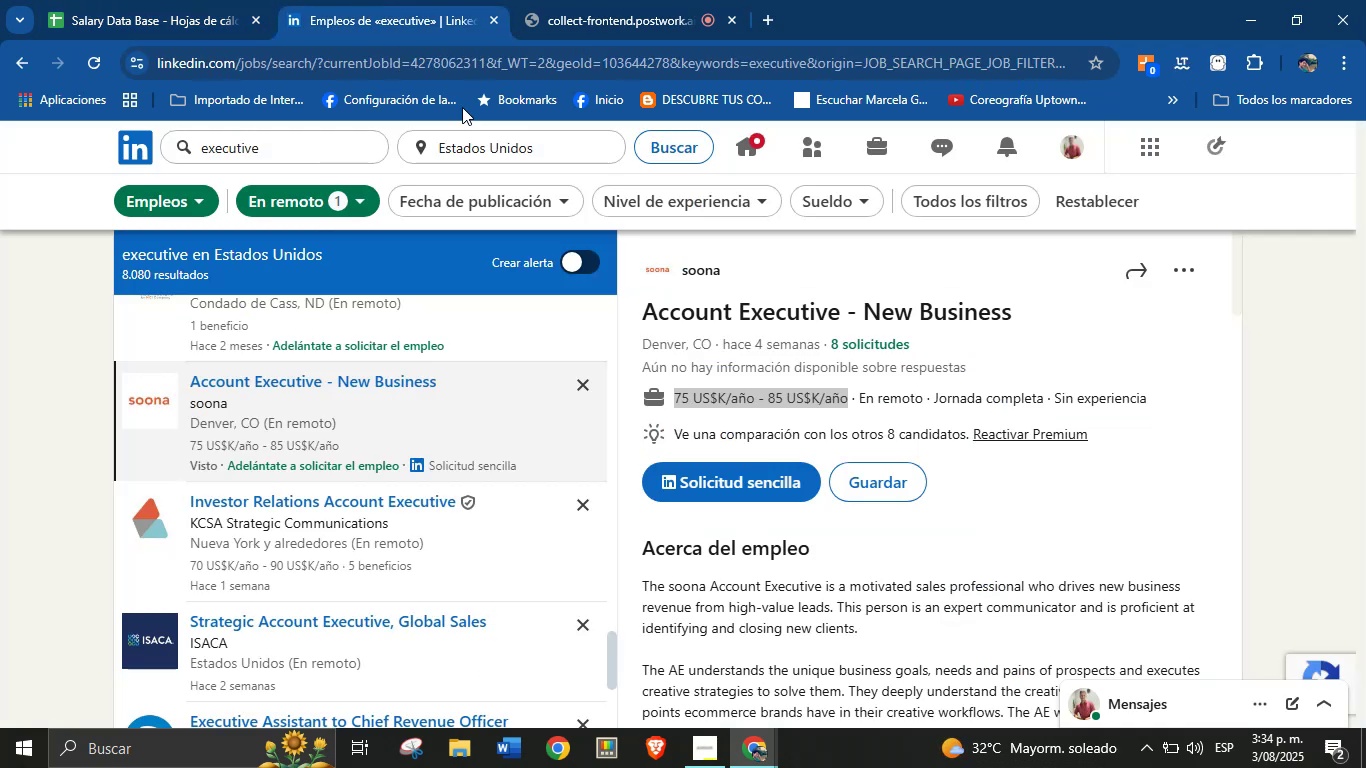 
scroll: coordinate [743, 519], scroll_direction: down, amount: 9.0
 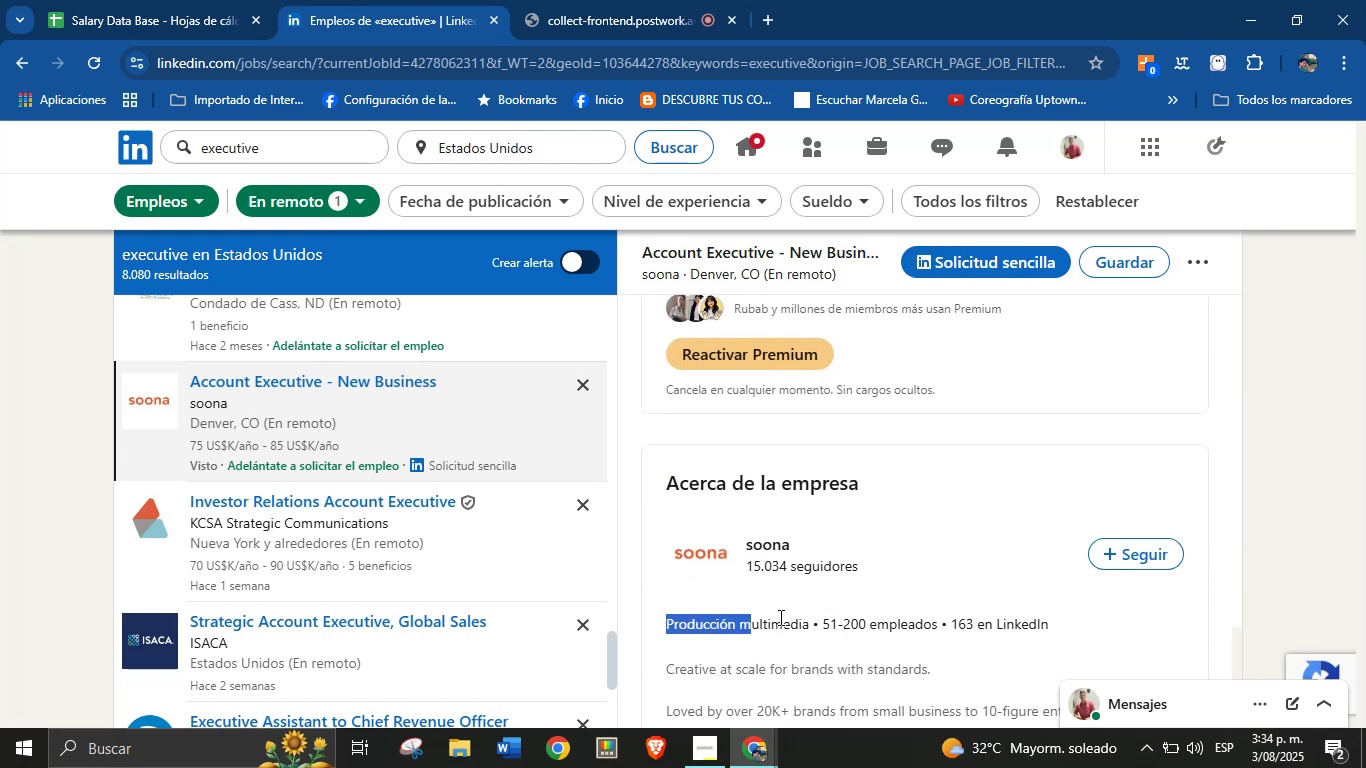 
key(Control+C)
 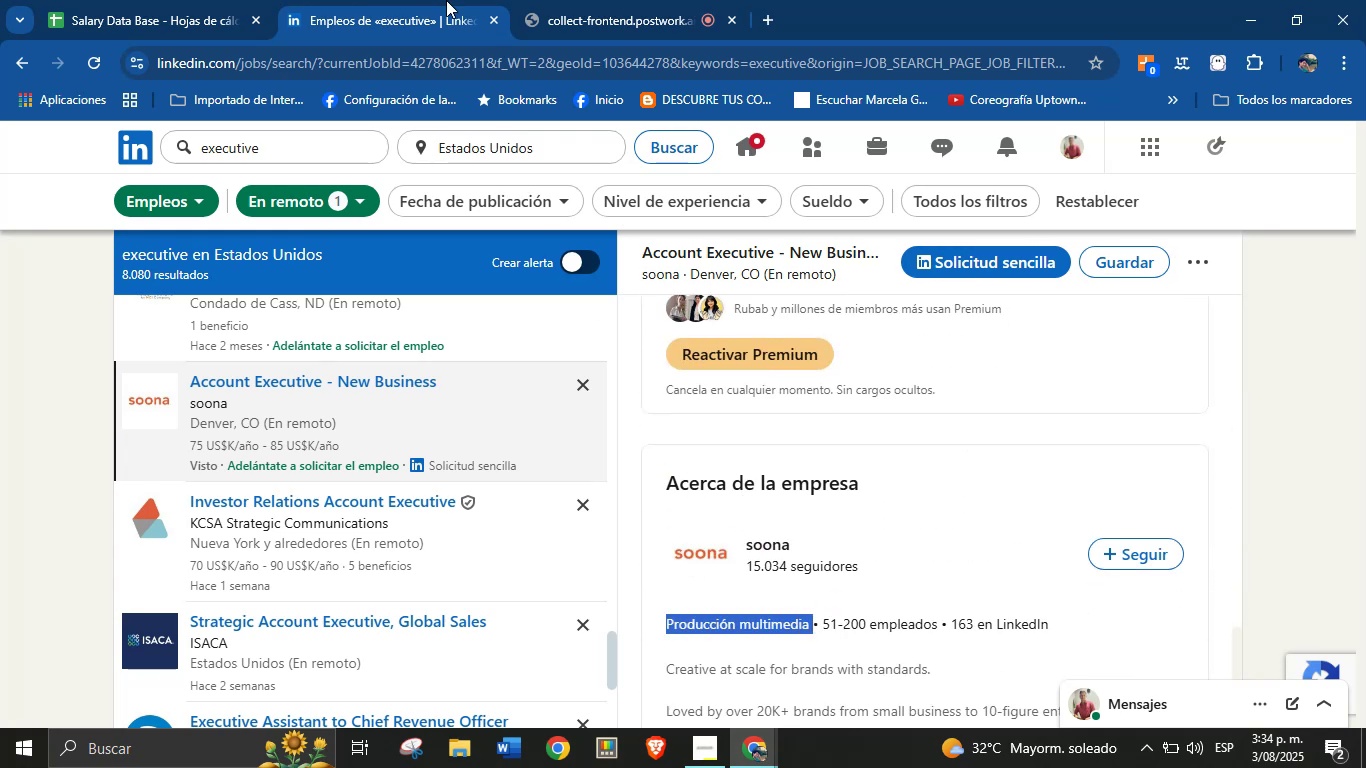 
left_click([233, 0])
 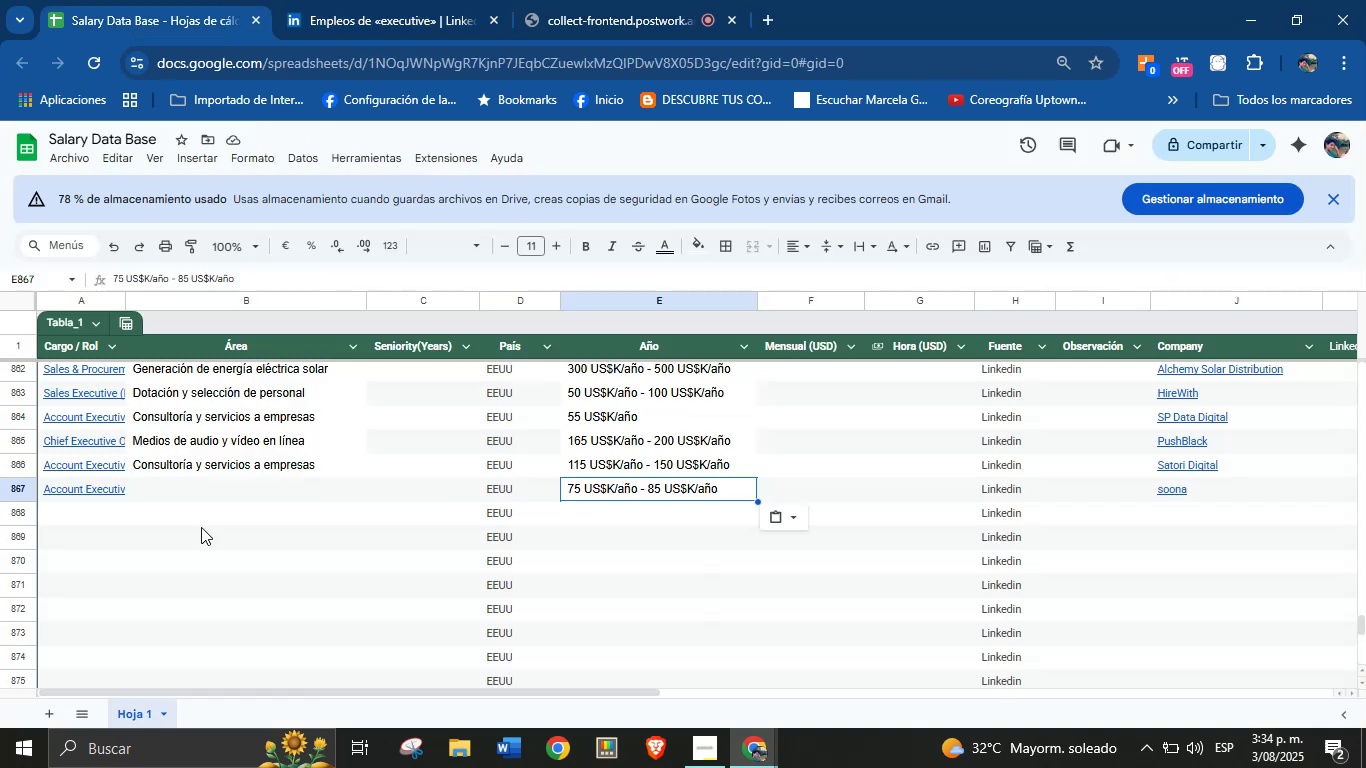 
left_click([228, 499])
 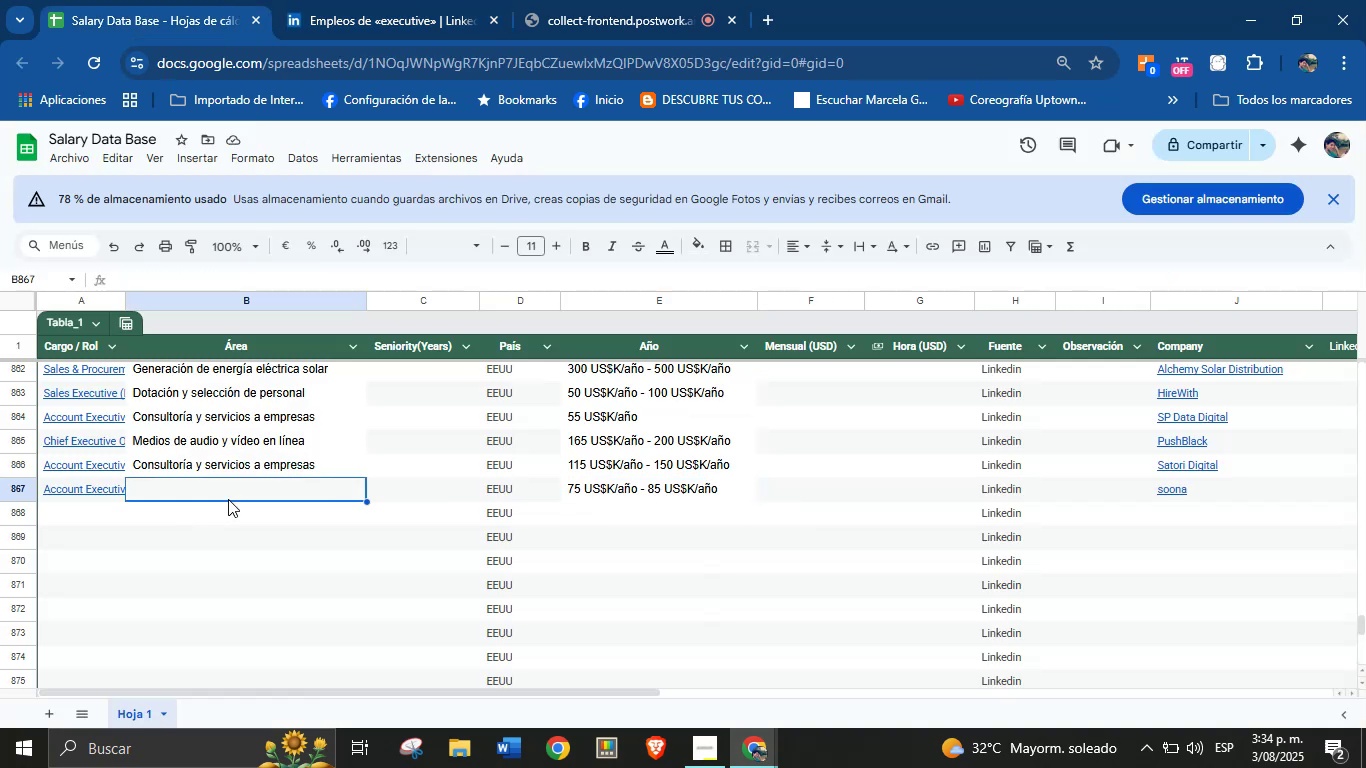 
key(Control+V)
 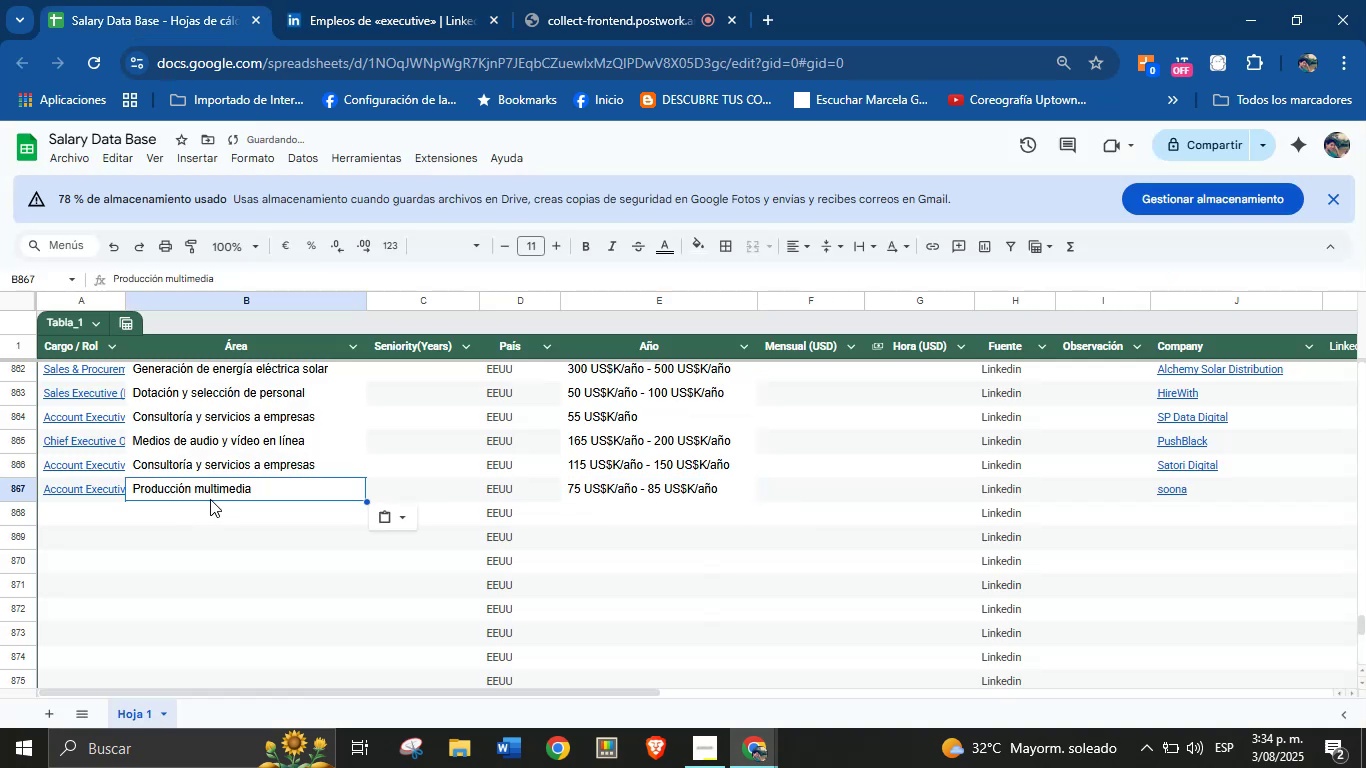 
left_click([106, 499])
 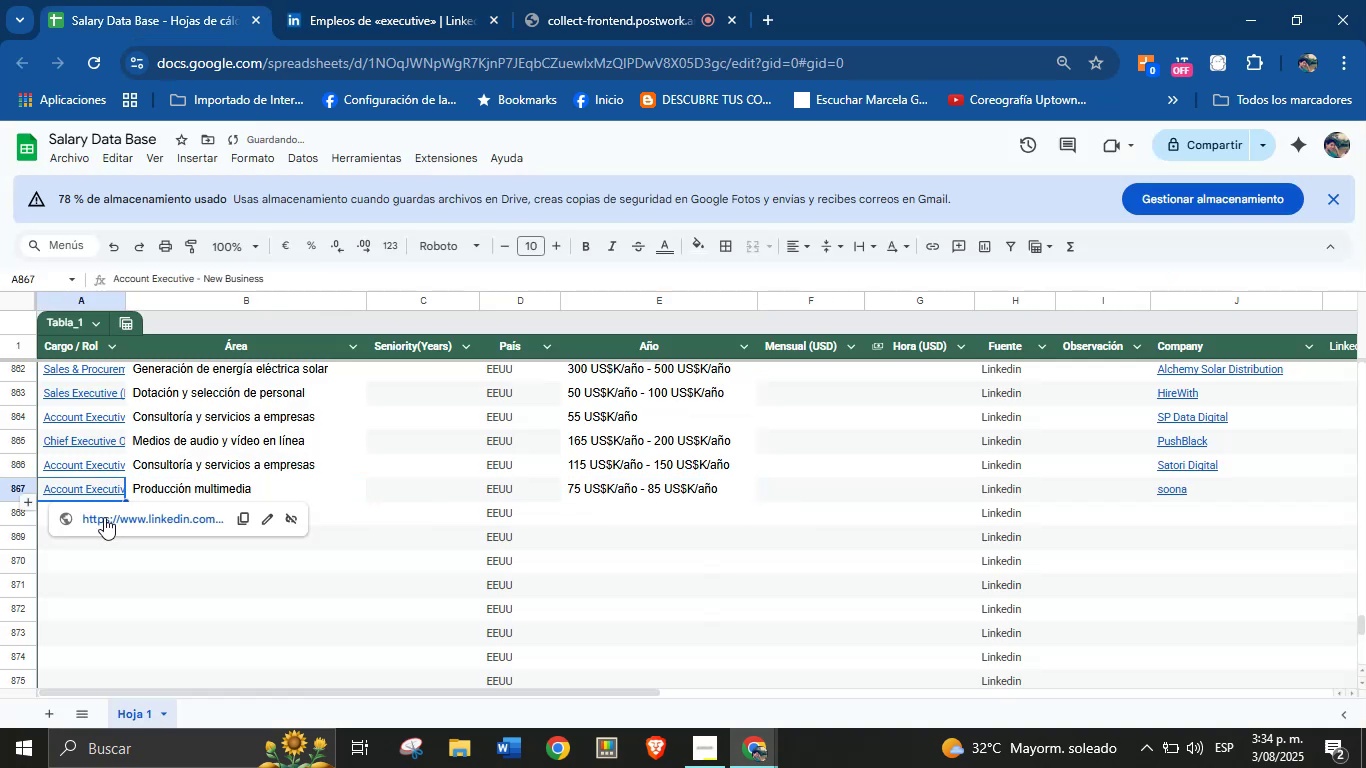 
left_click([183, 649])
 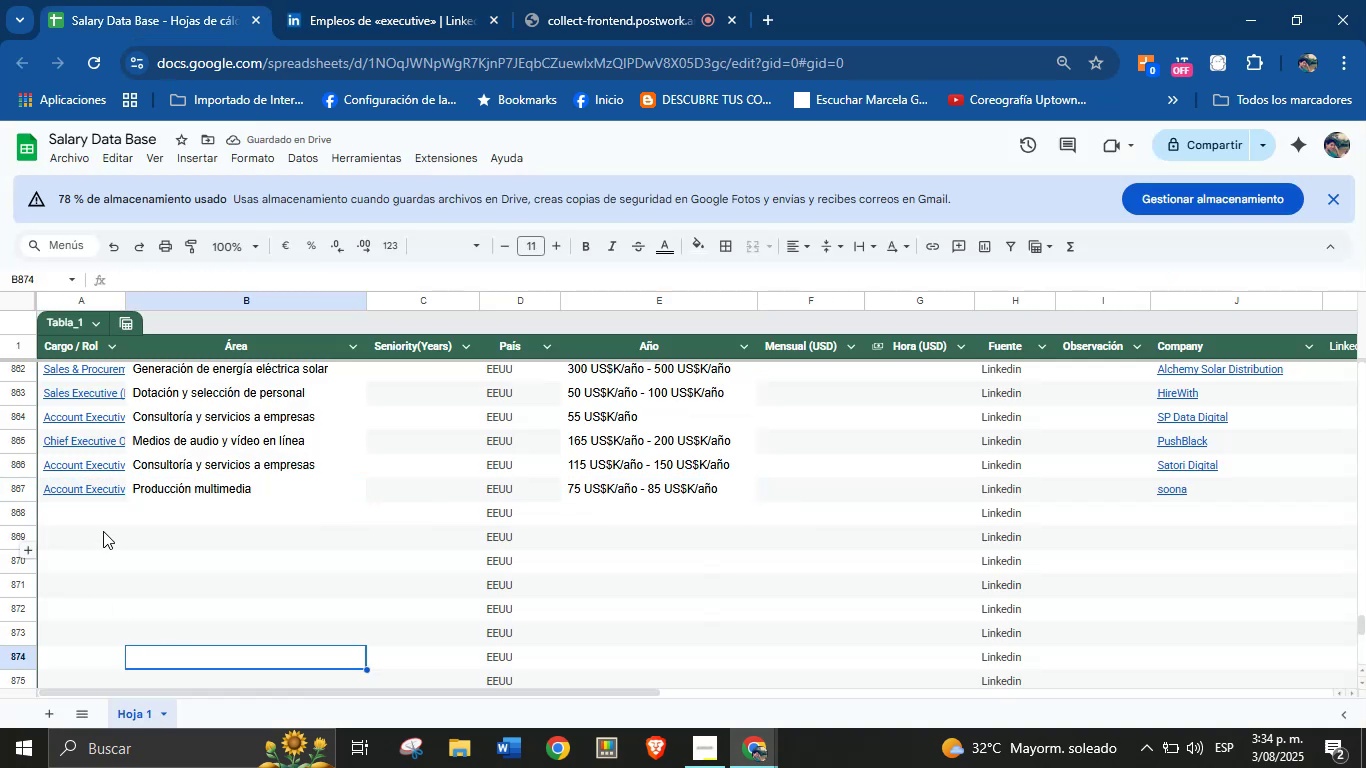 
left_click([98, 520])
 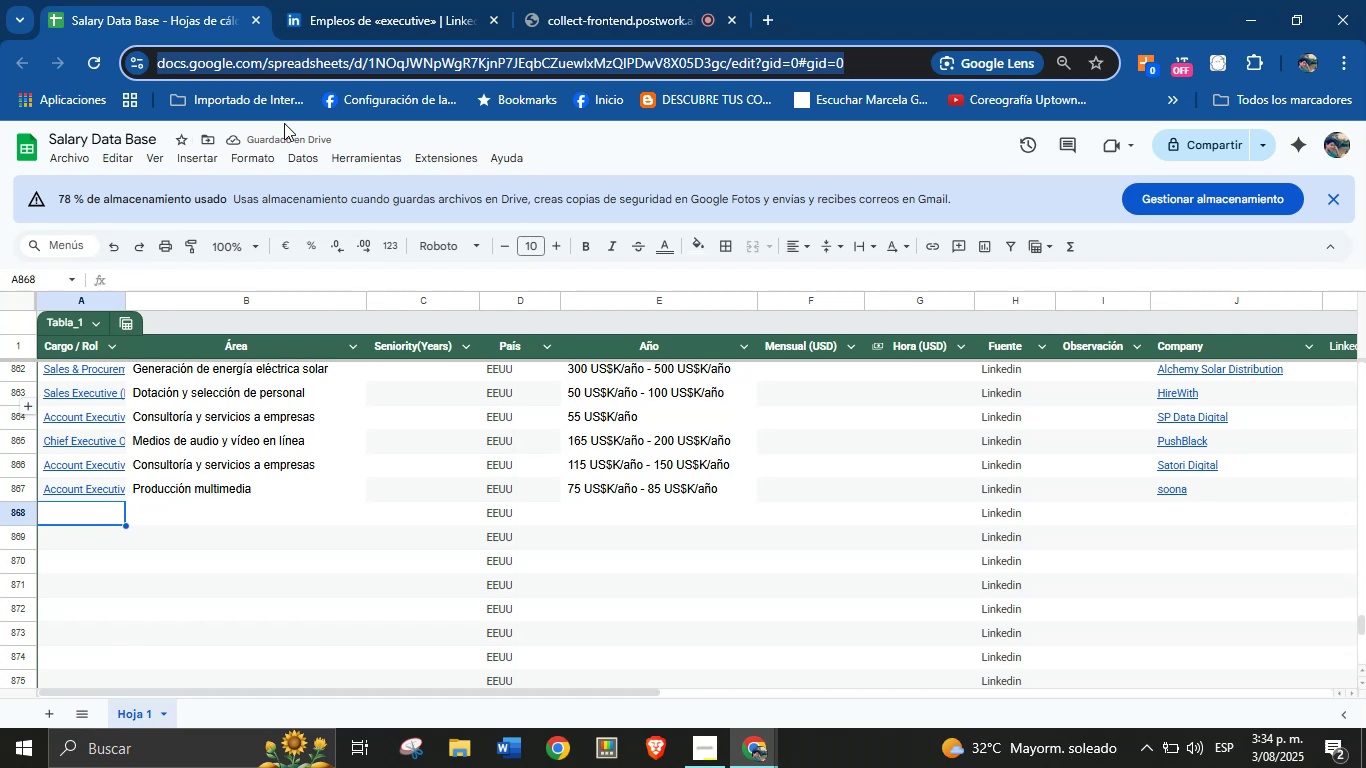 
left_click([420, 127])
 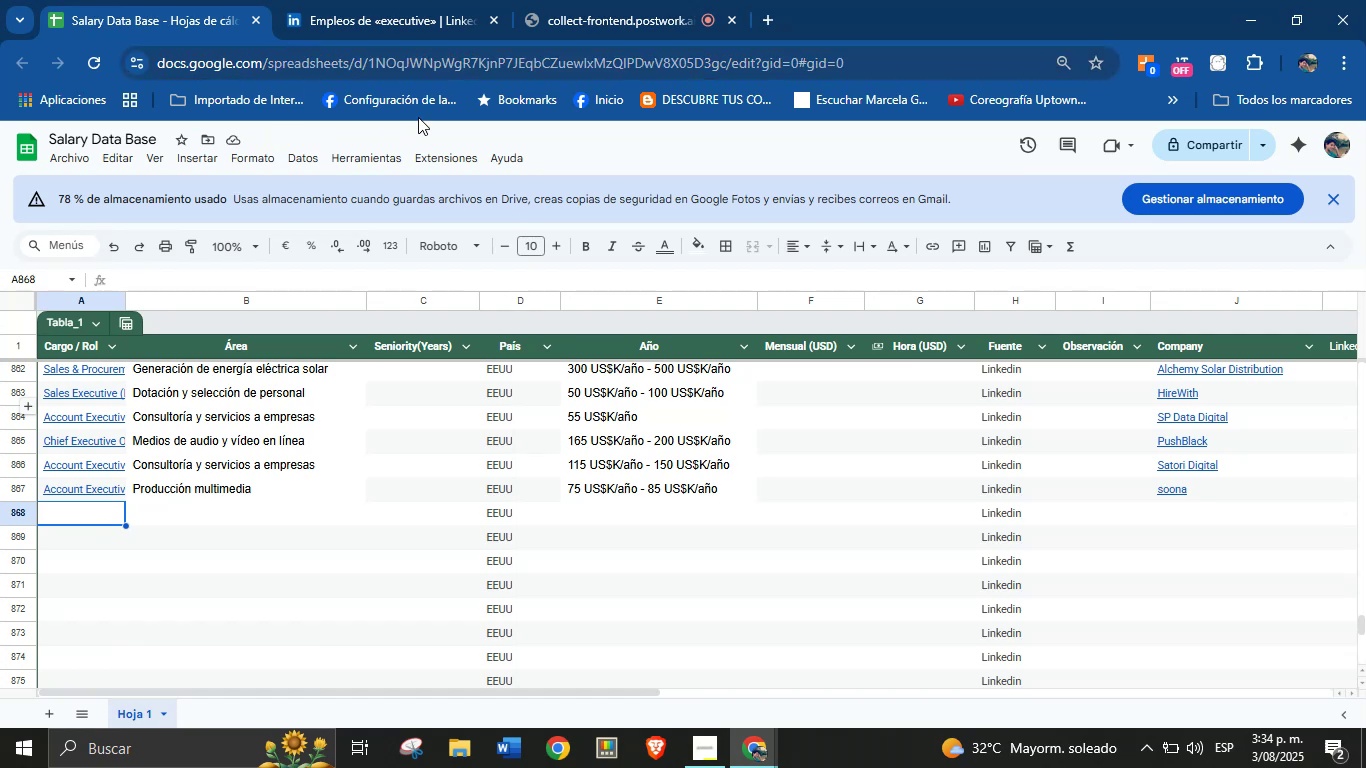 
left_click([388, 0])
 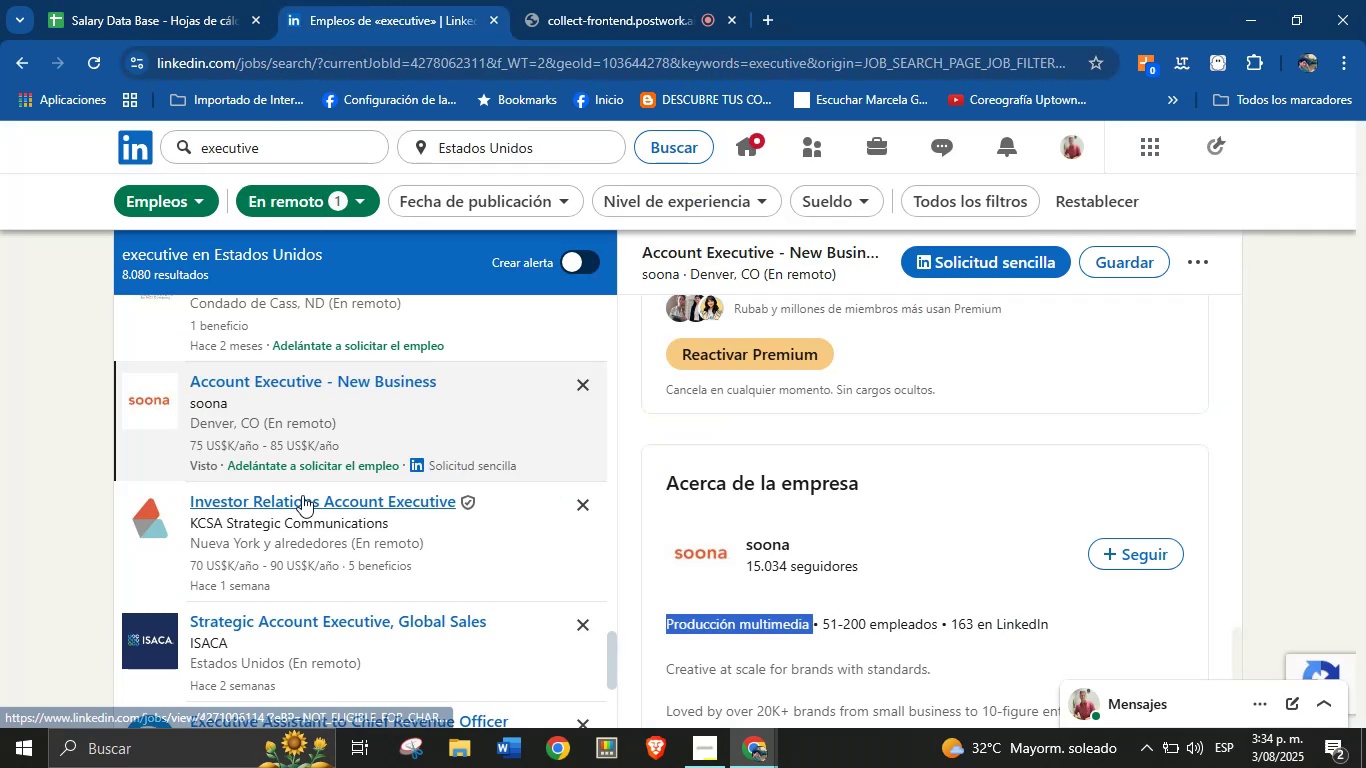 
left_click([302, 495])
 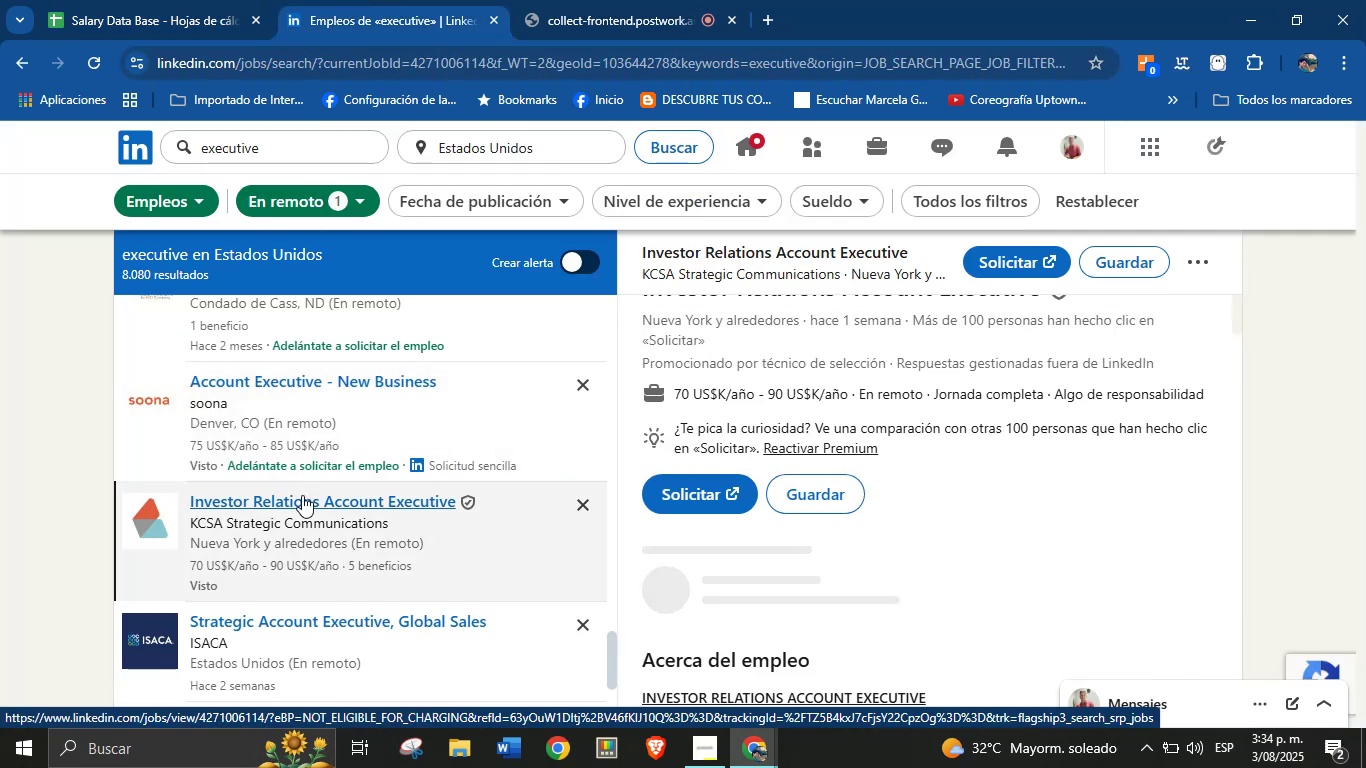 
scroll: coordinate [963, 373], scroll_direction: up, amount: 6.0
 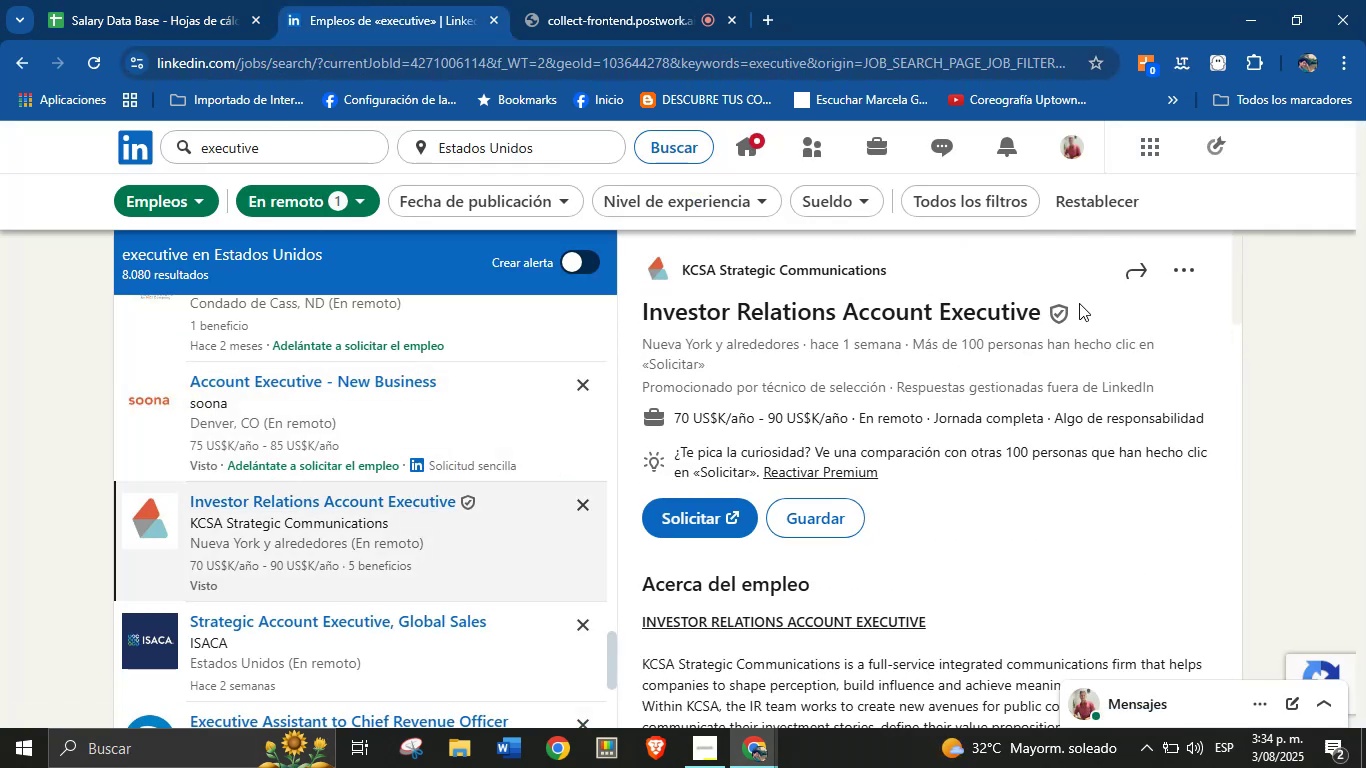 
wait(8.04)
 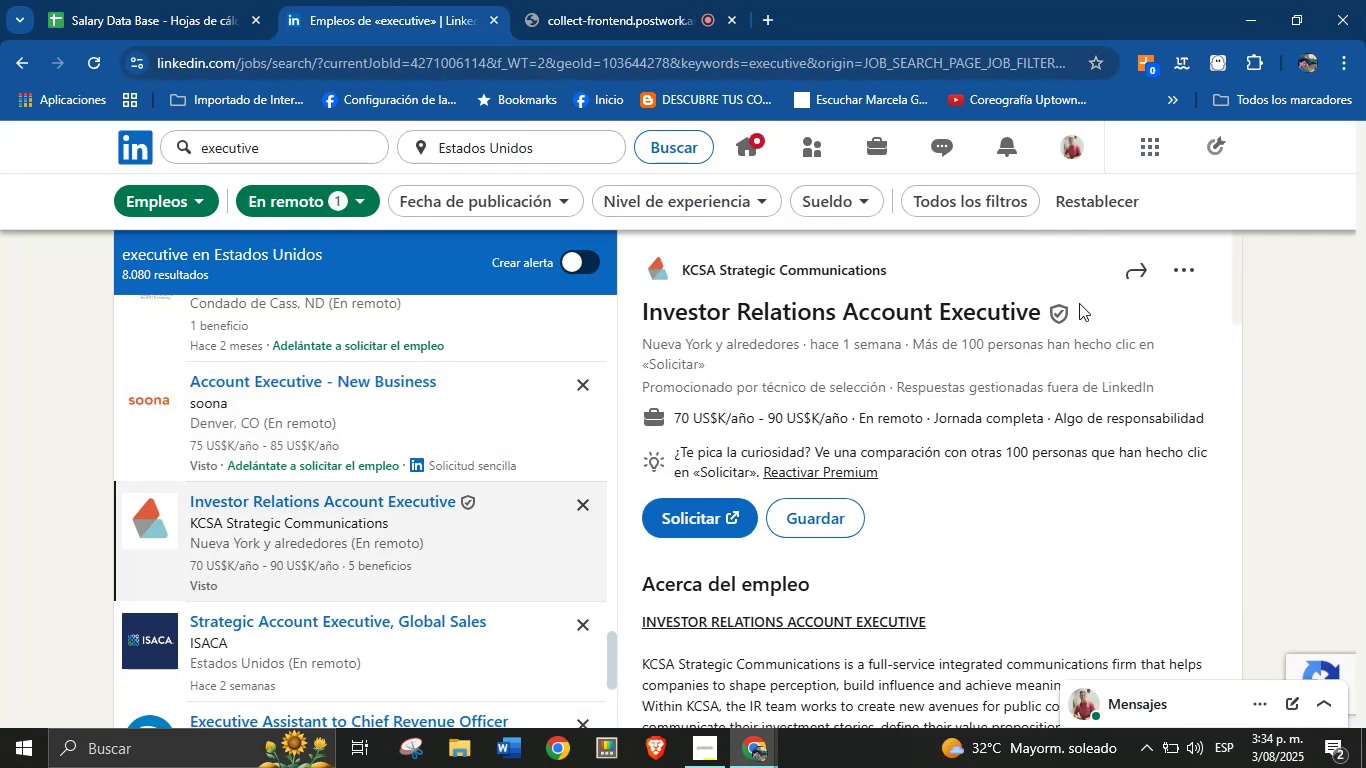 
left_click([1133, 336])
 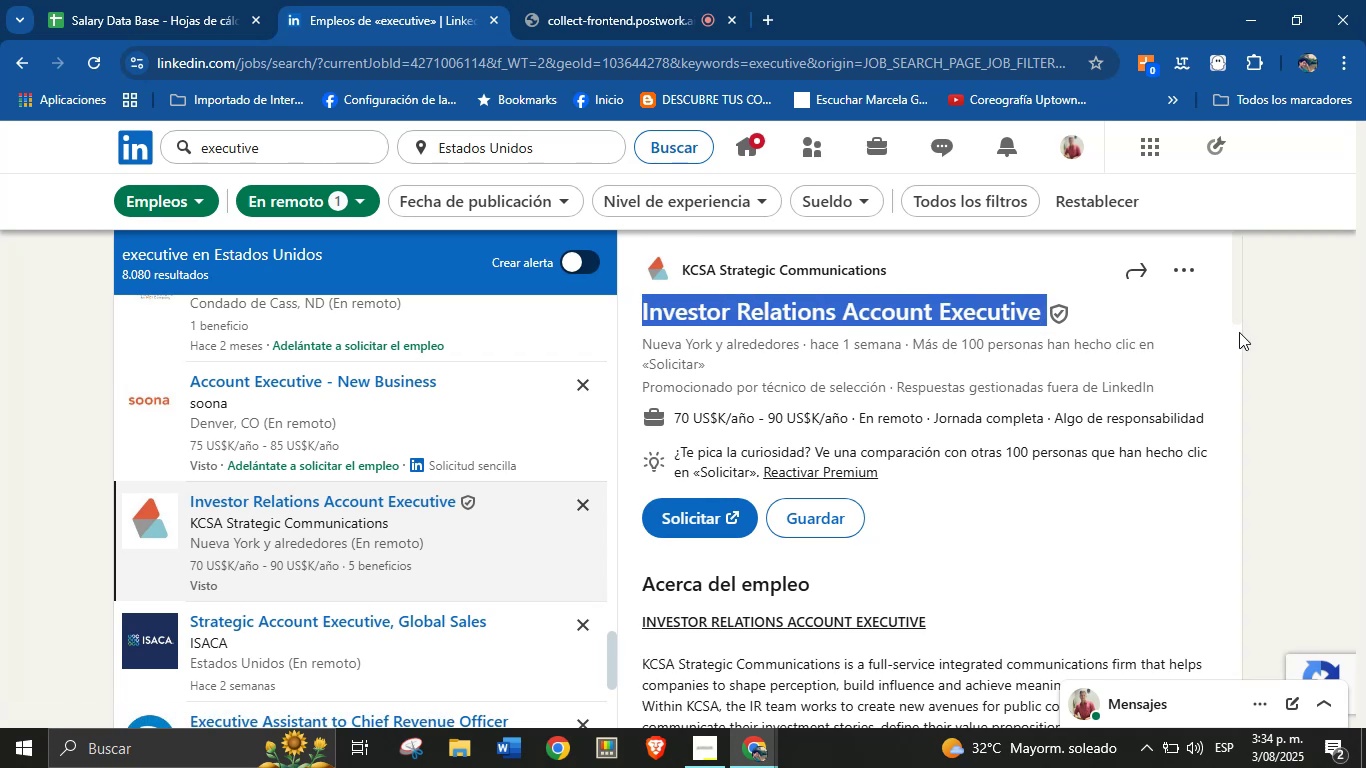 
double_click([1348, 354])
 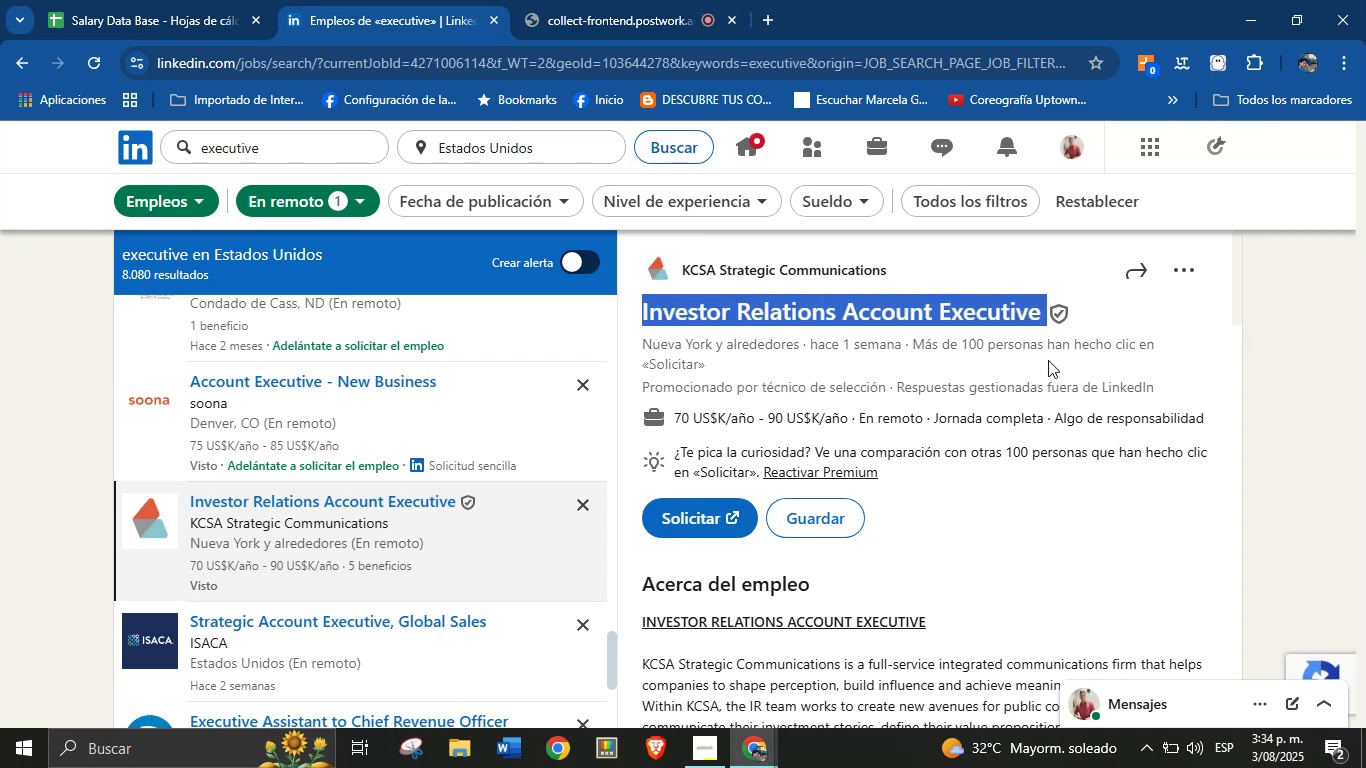 
left_click([1185, 338])
 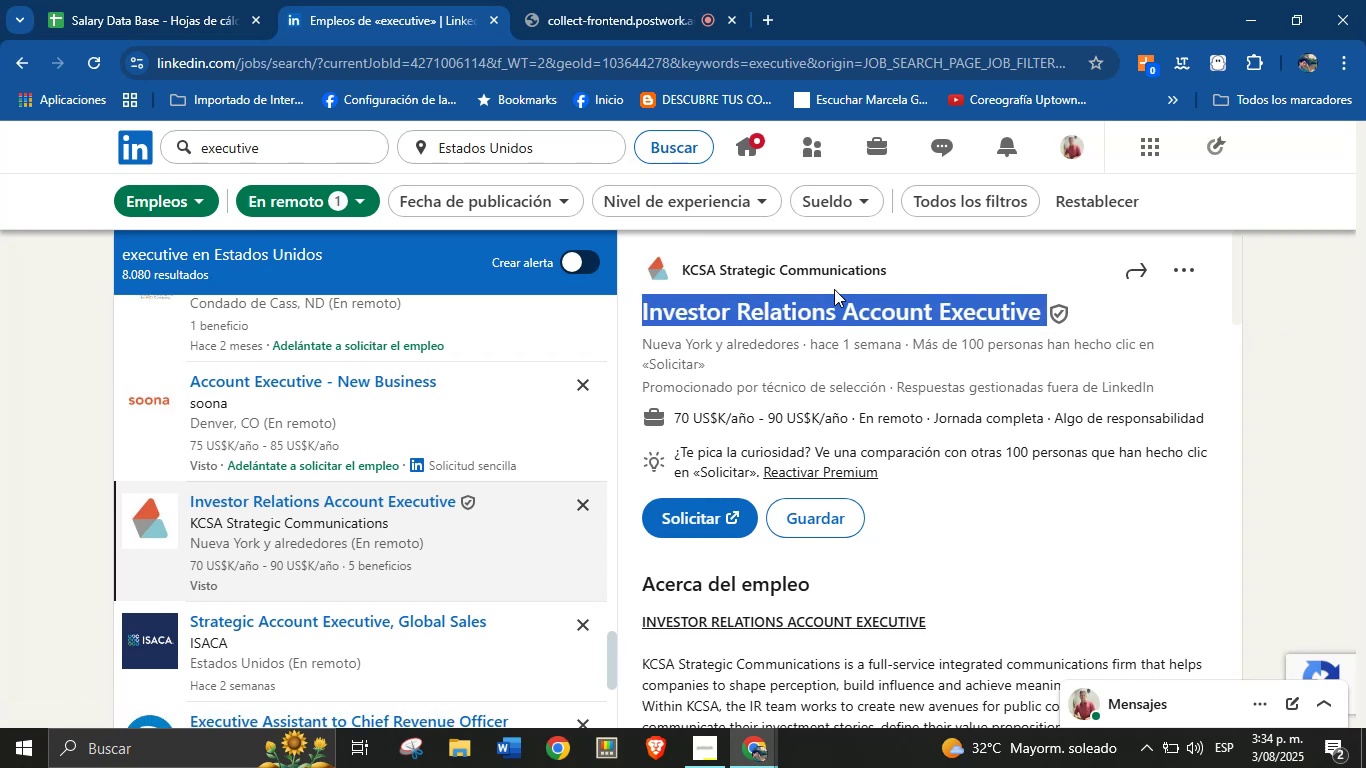 
left_click([1328, 315])
 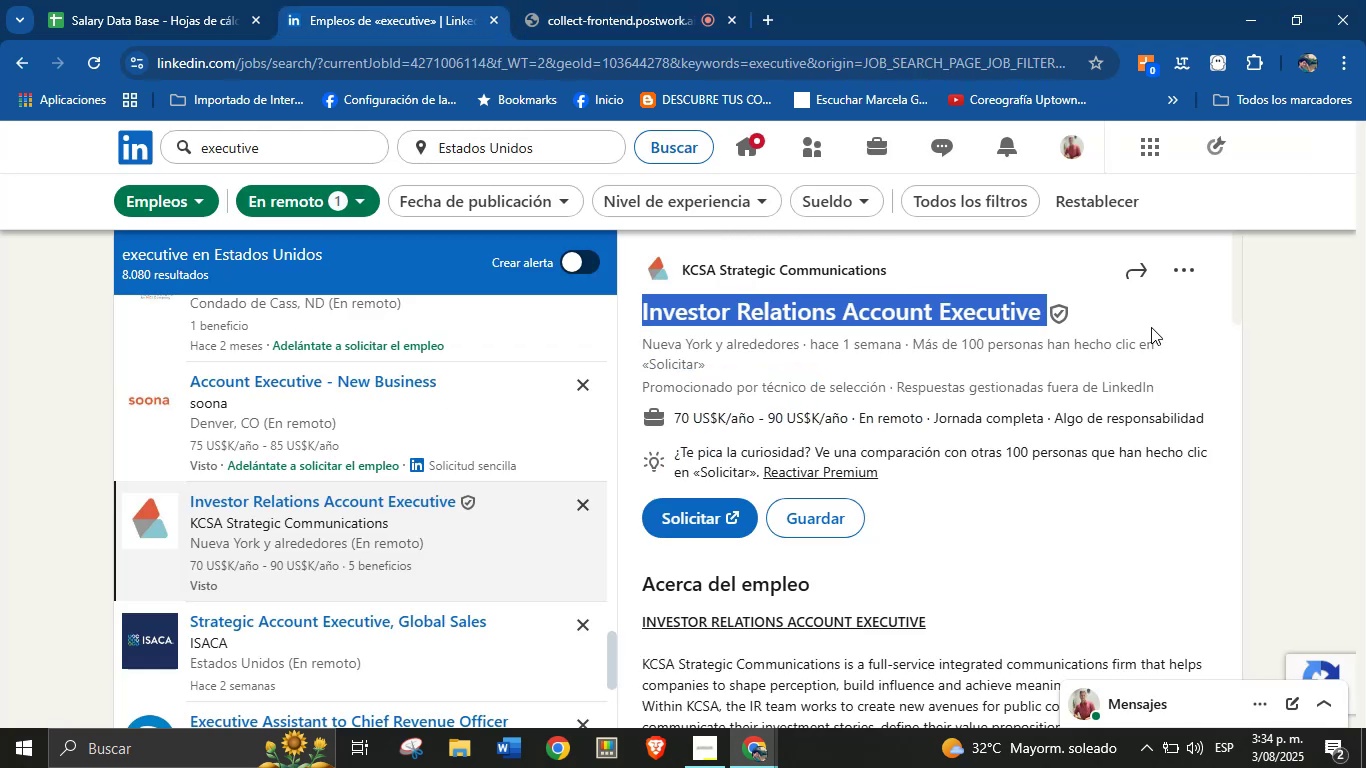 
left_click([175, 0])
 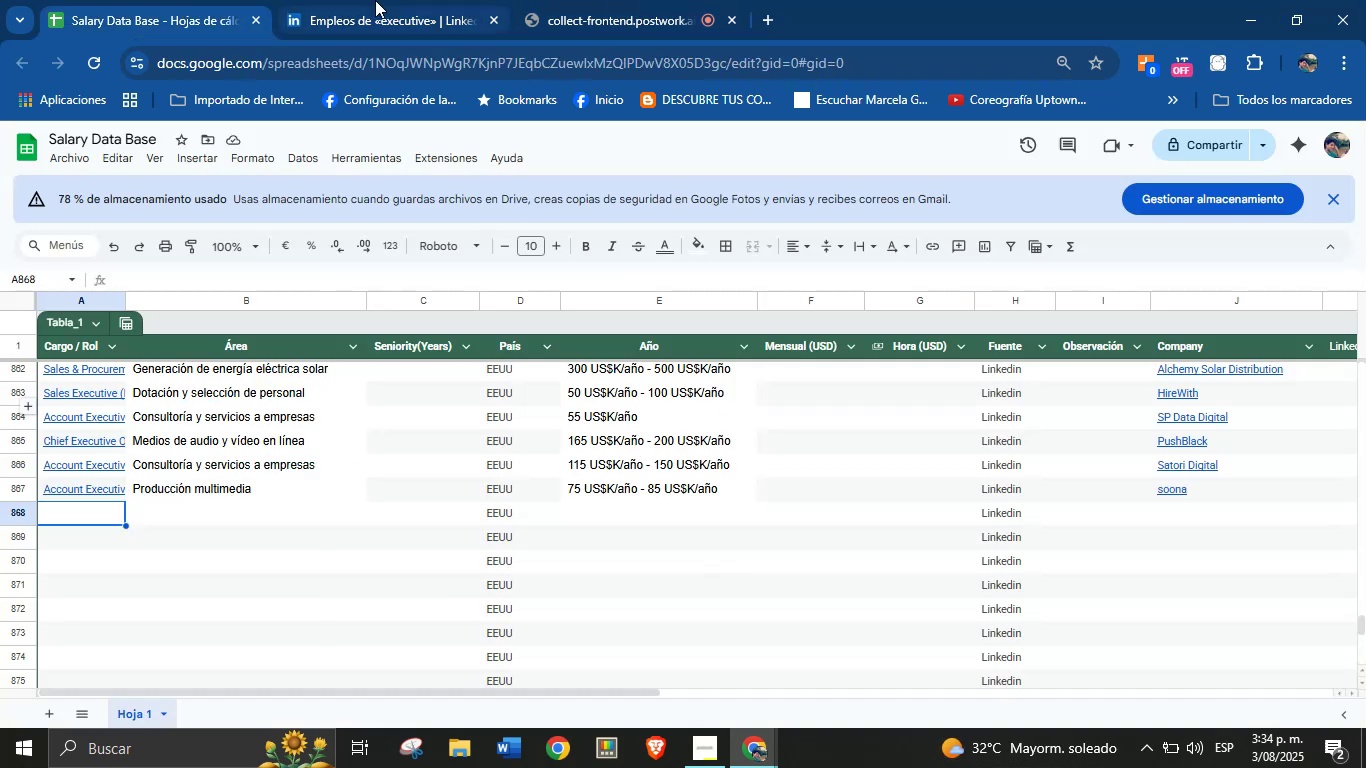 
left_click([375, 0])
 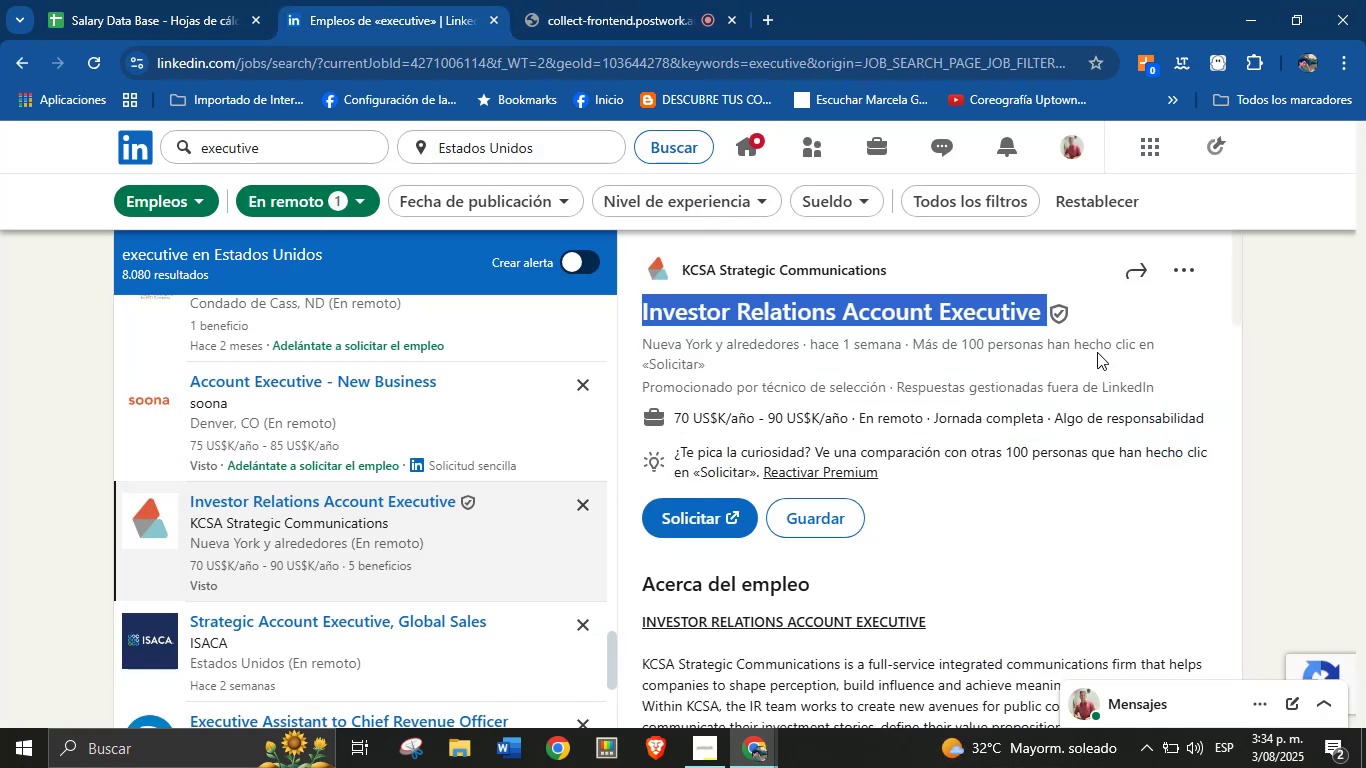 
left_click([1325, 375])
 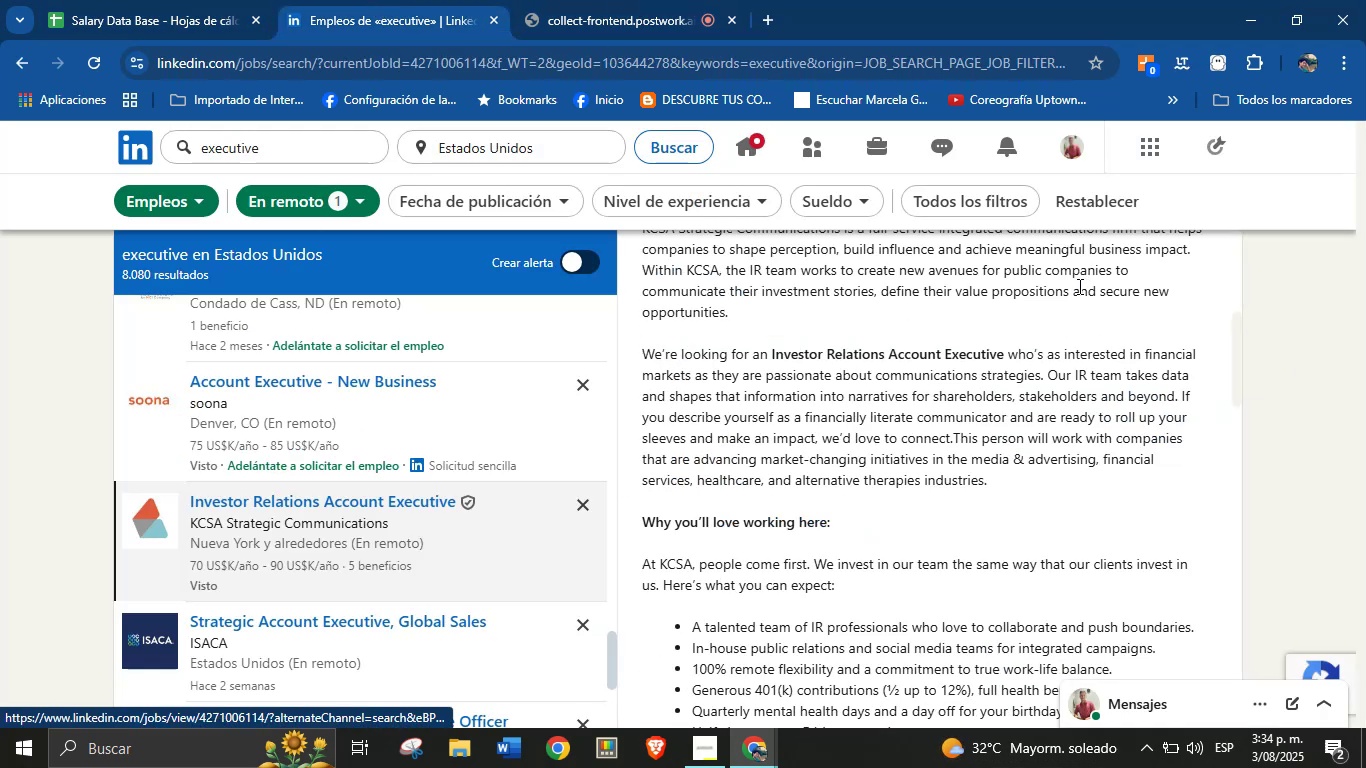 
scroll: coordinate [907, 421], scroll_direction: up, amount: 10.0
 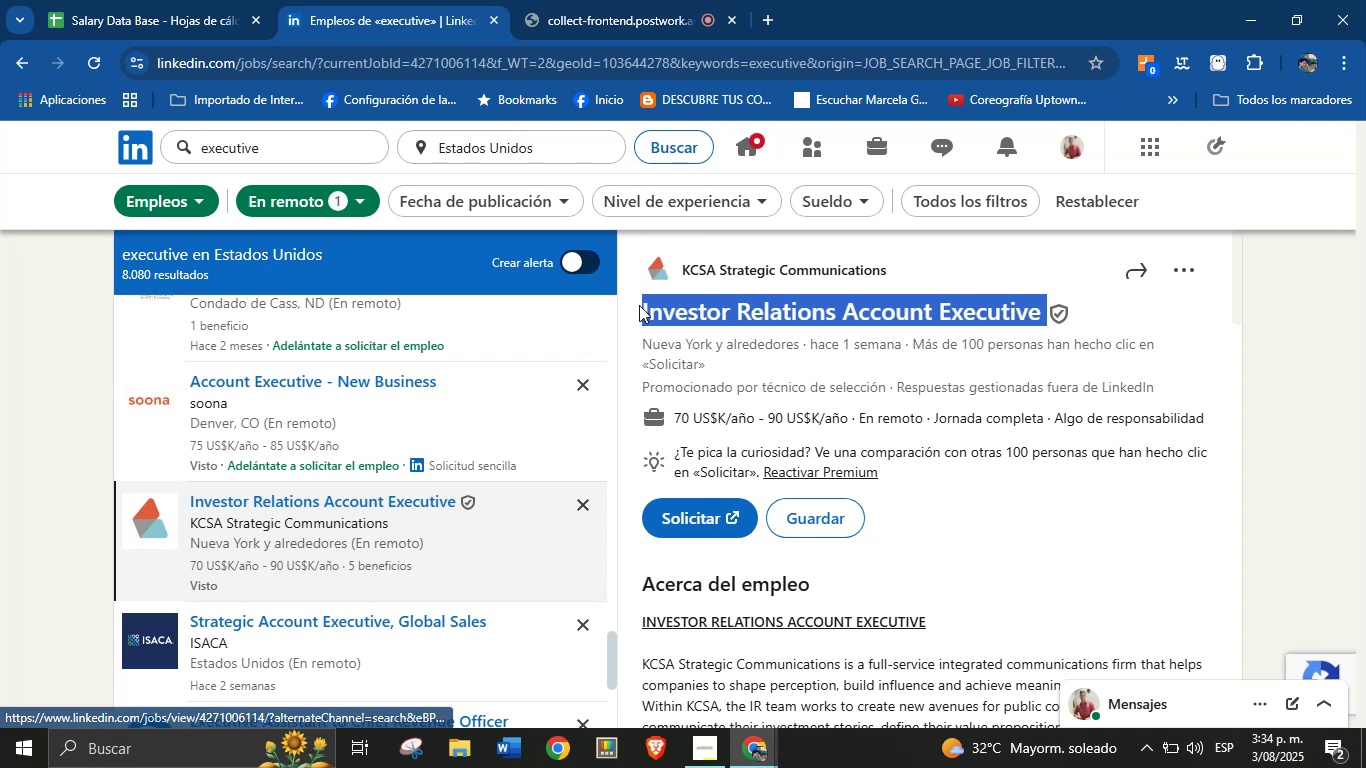 
hold_key(key=ControlLeft, duration=0.32)
 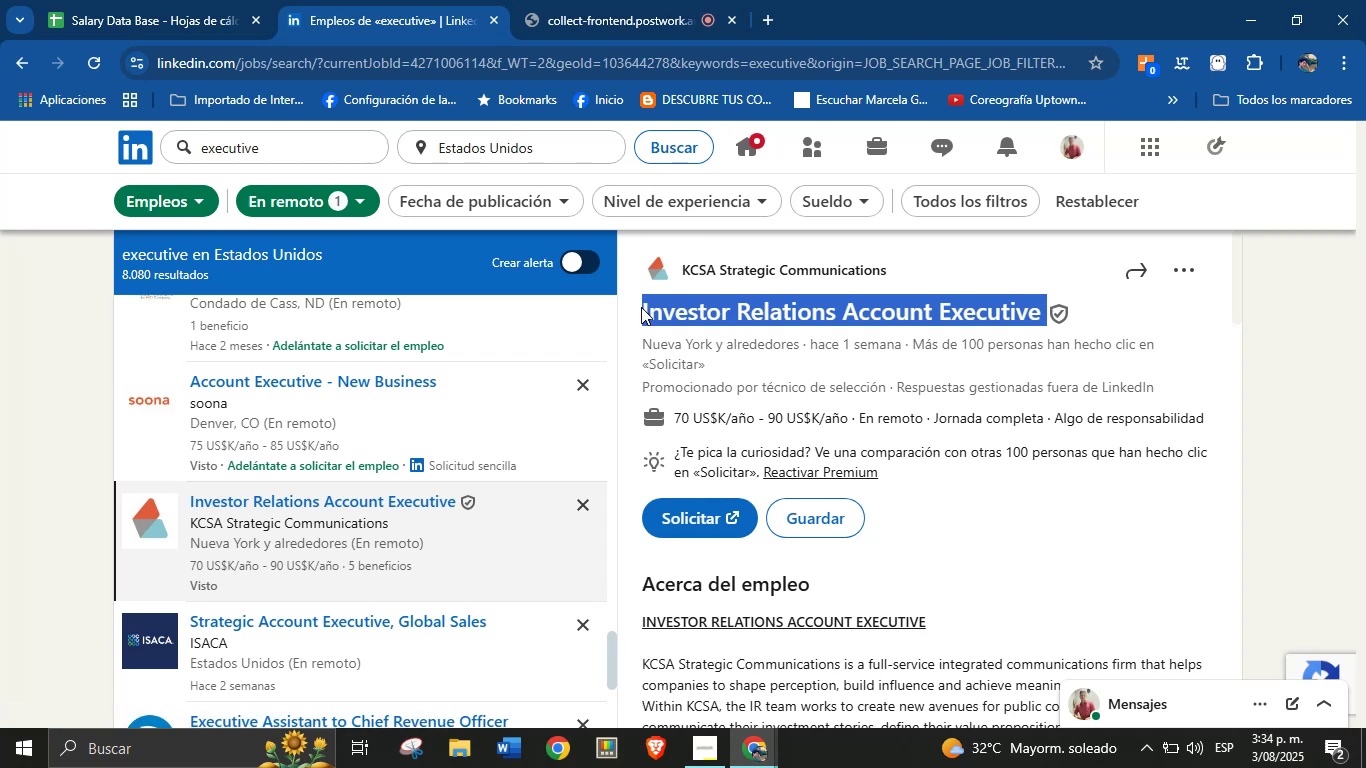 
hold_key(key=ControlLeft, duration=0.56)
 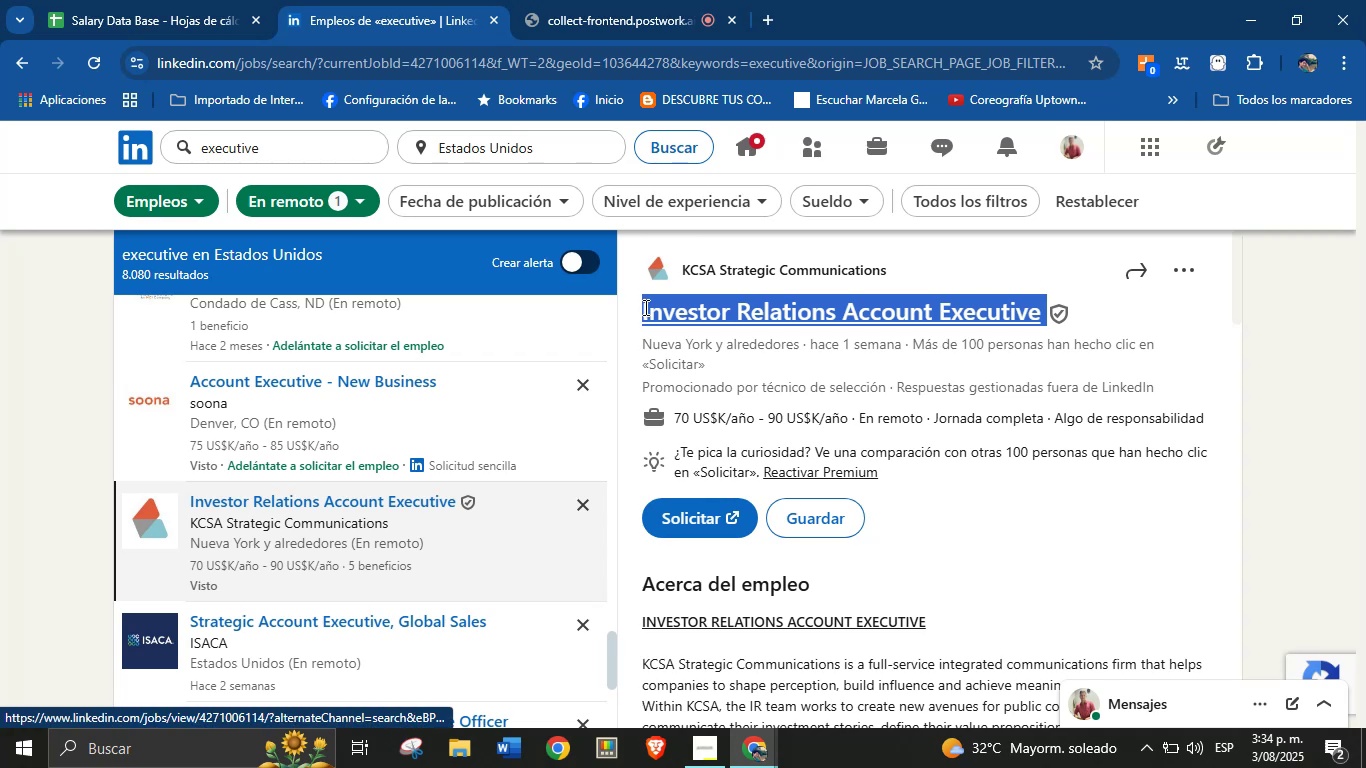 
key(Control+C)
 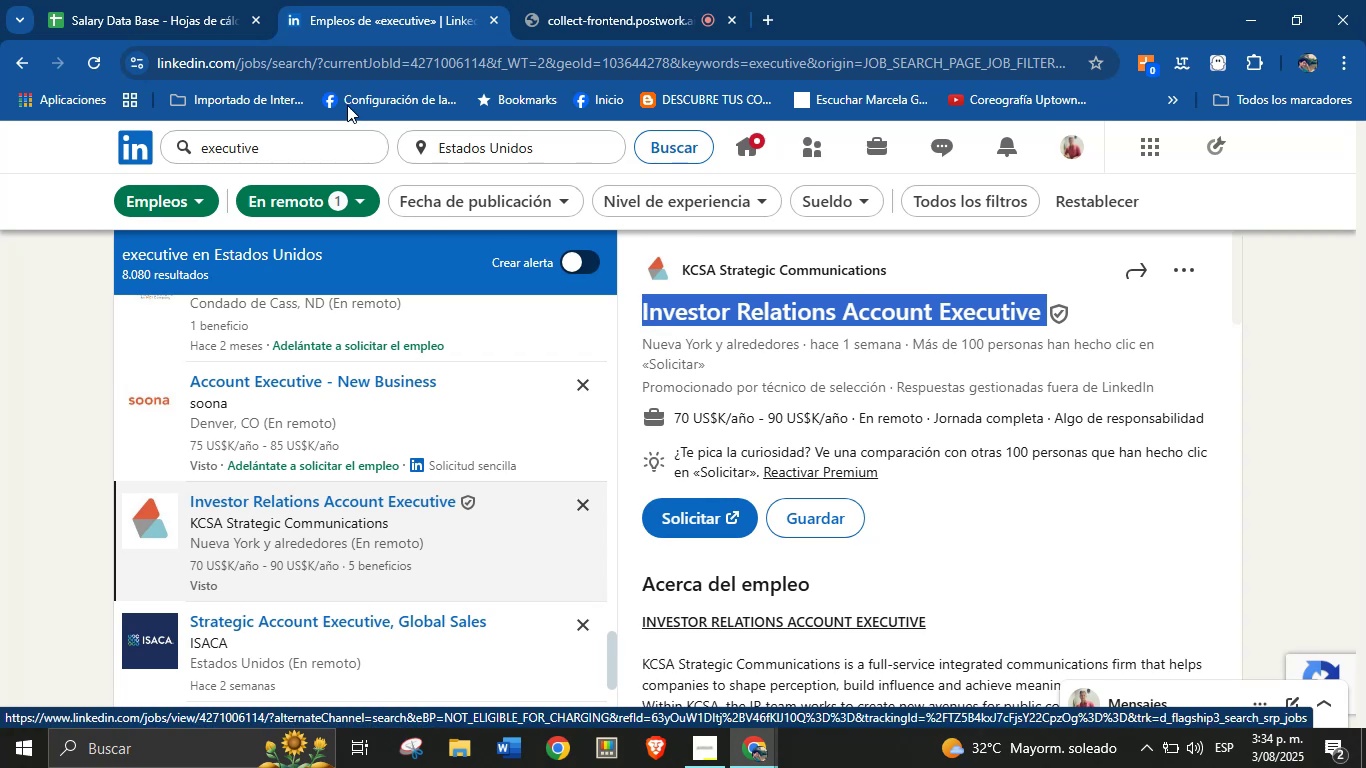 
left_click([170, 0])
 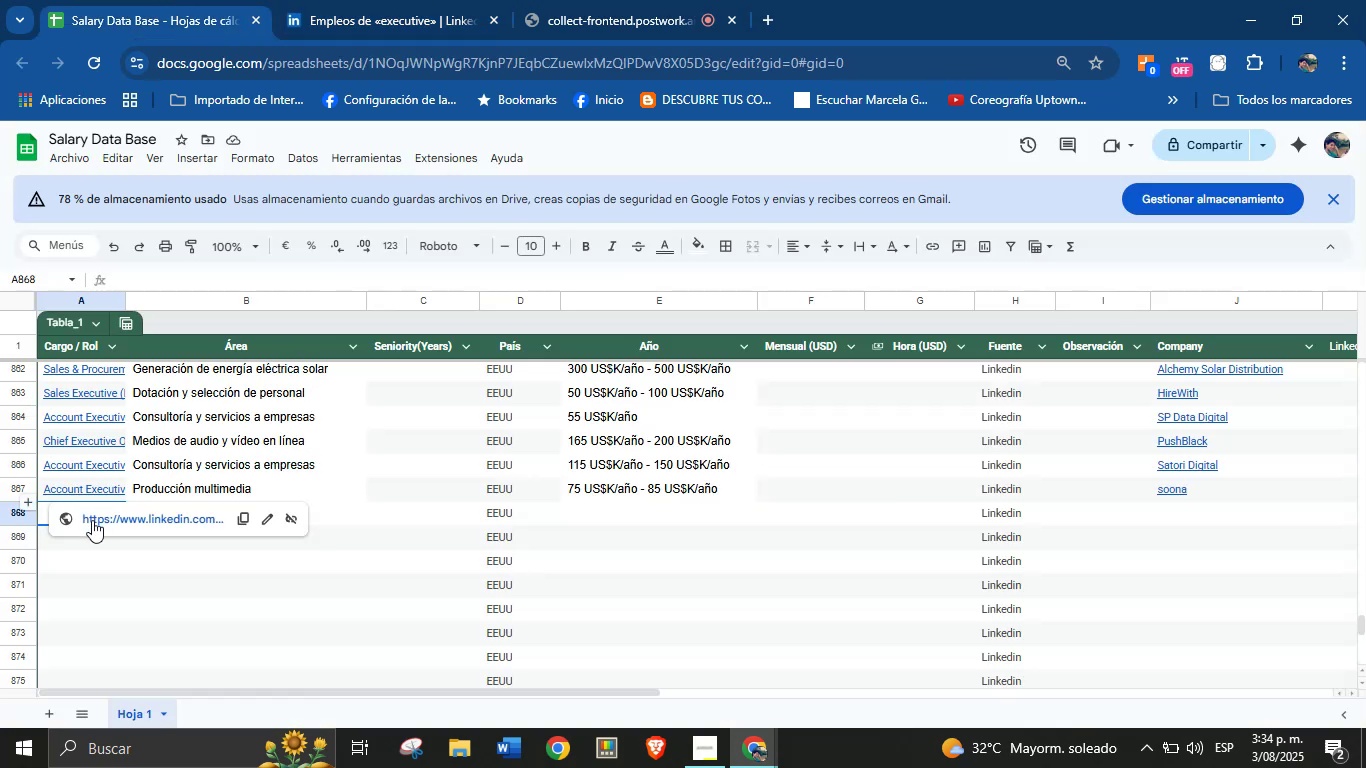 
left_click([121, 578])
 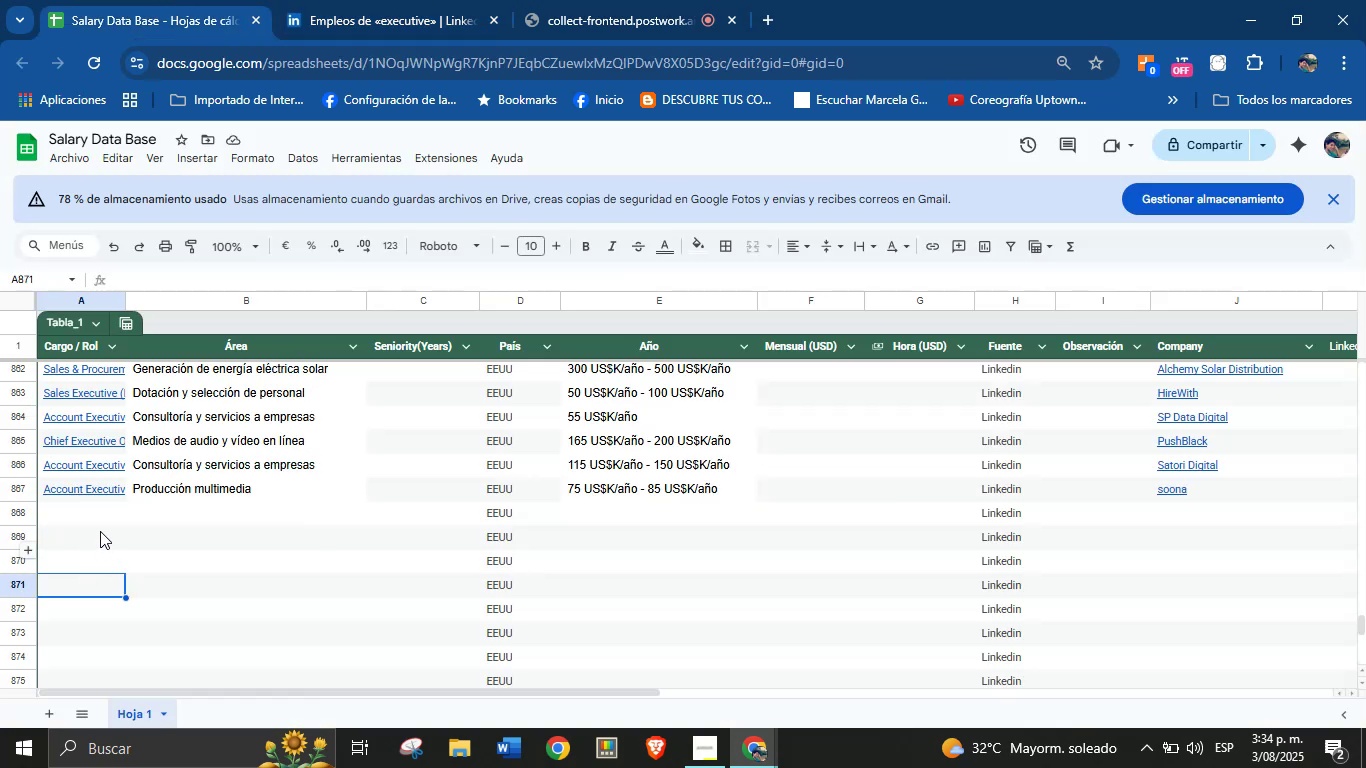 
left_click([100, 525])
 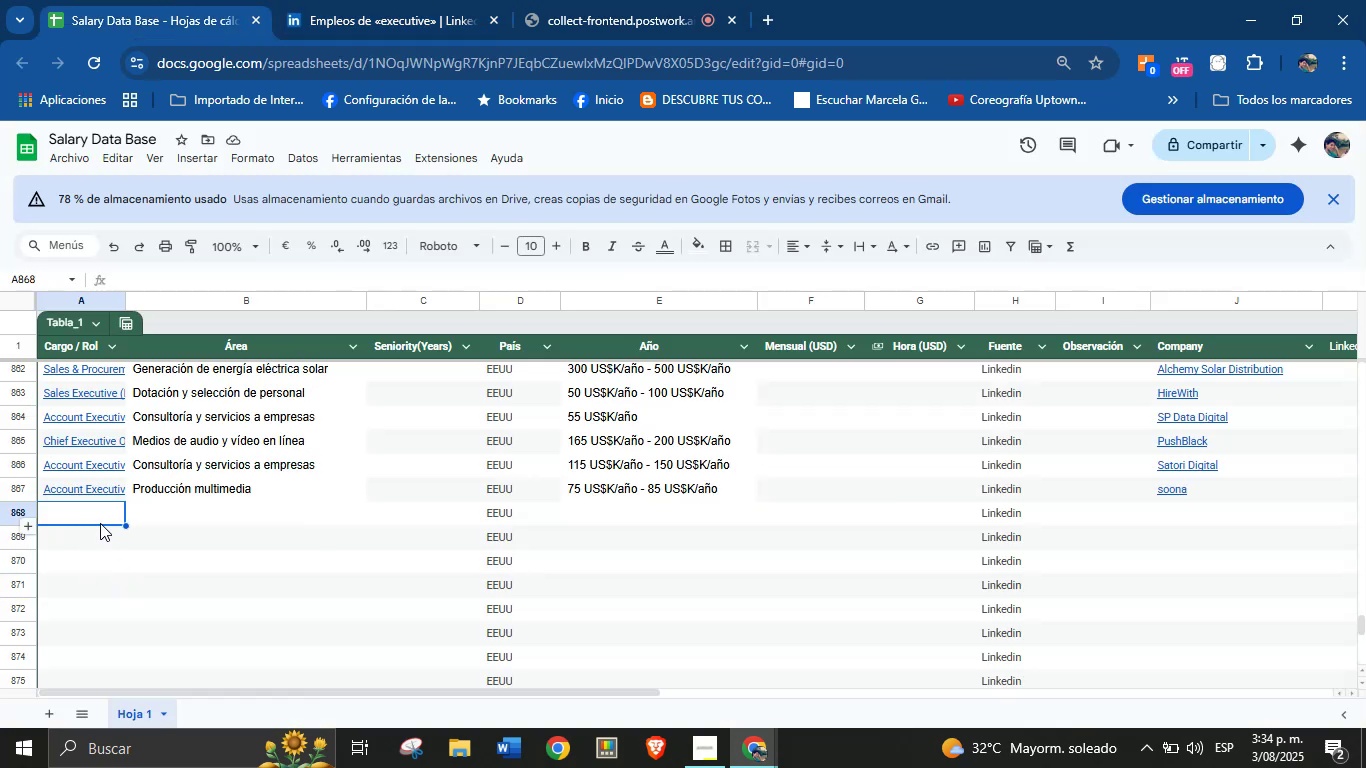 
key(Control+V)
 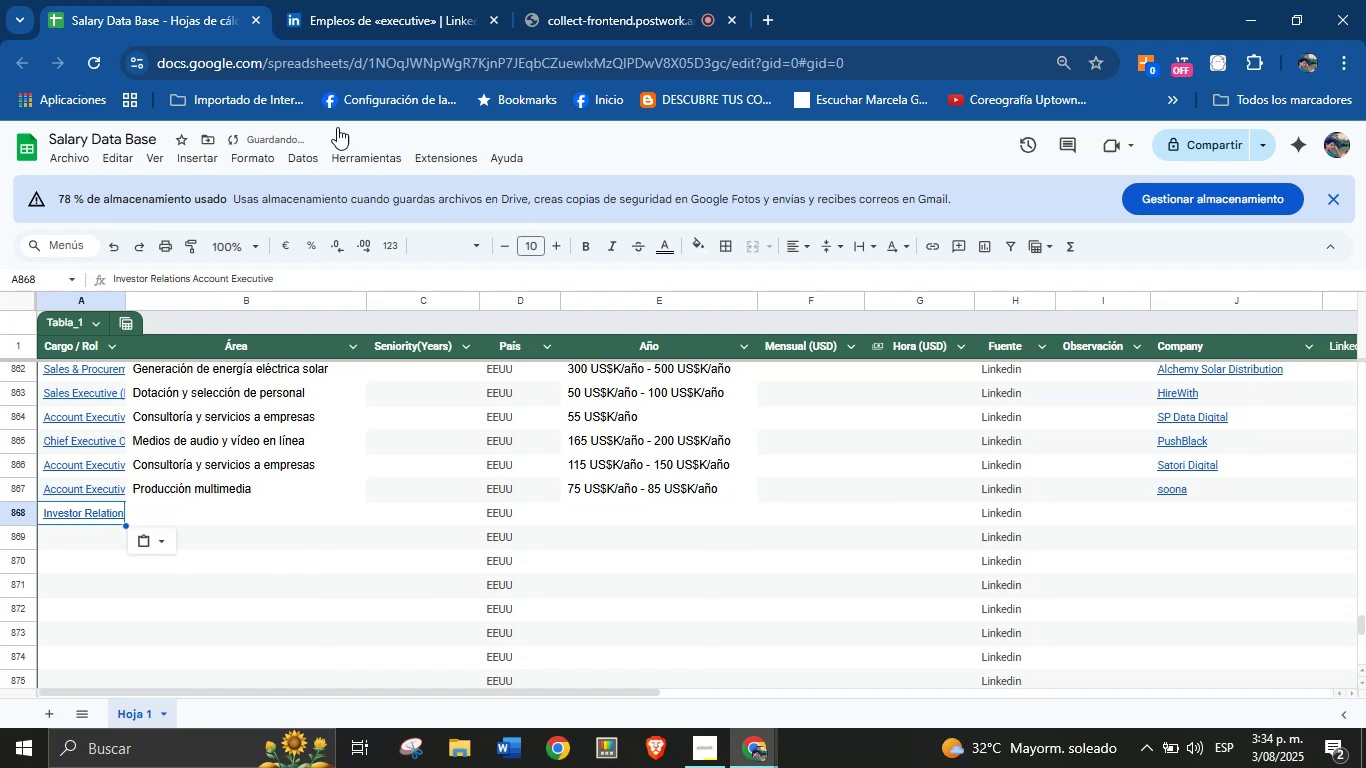 
left_click([451, 0])
 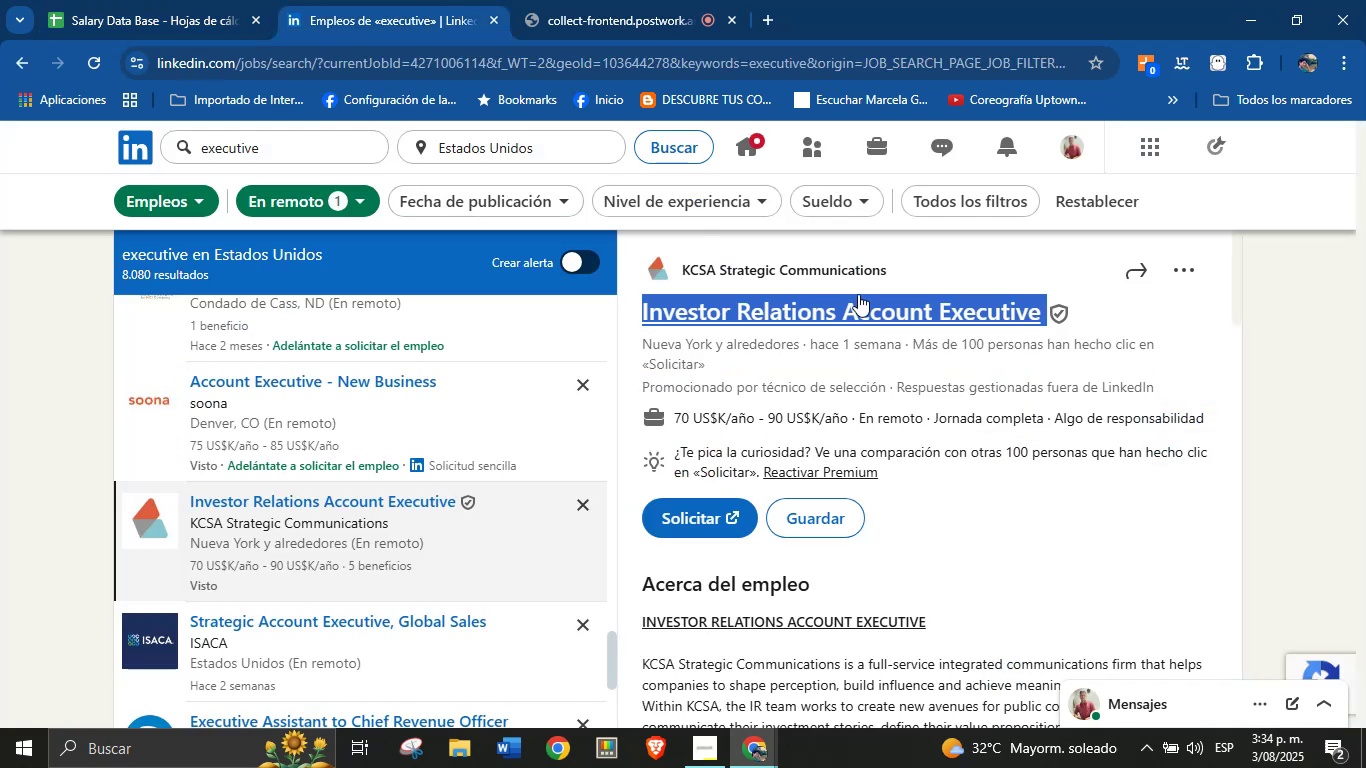 
left_click([932, 279])
 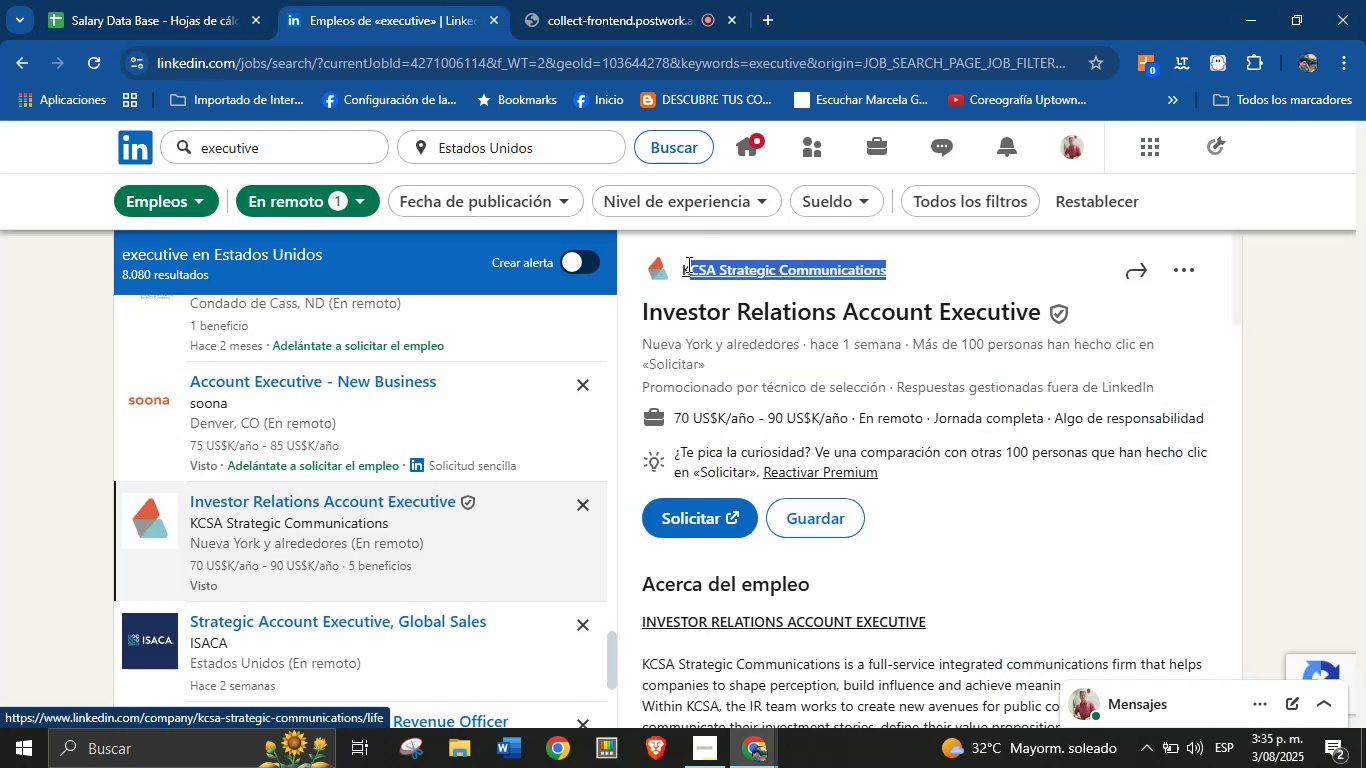 
key(Control+C)
 